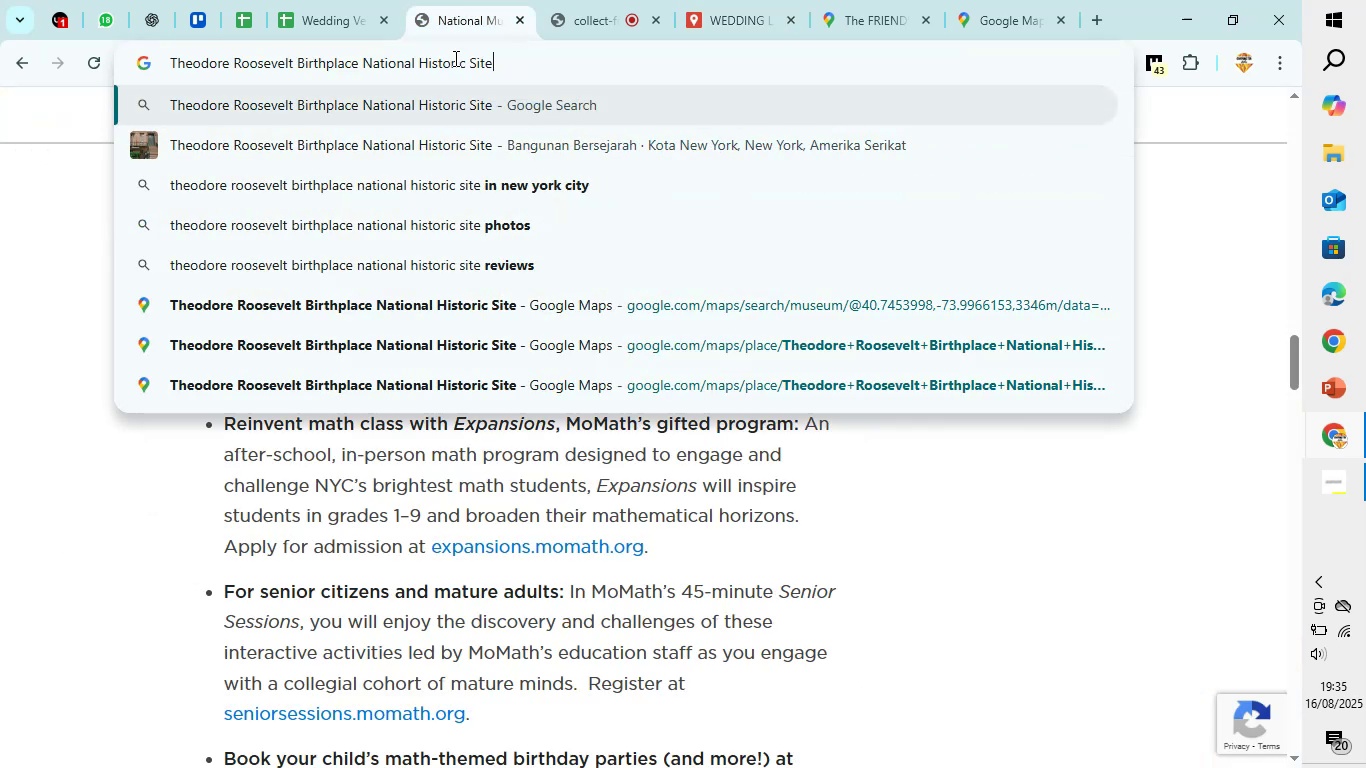 
key(Enter)
 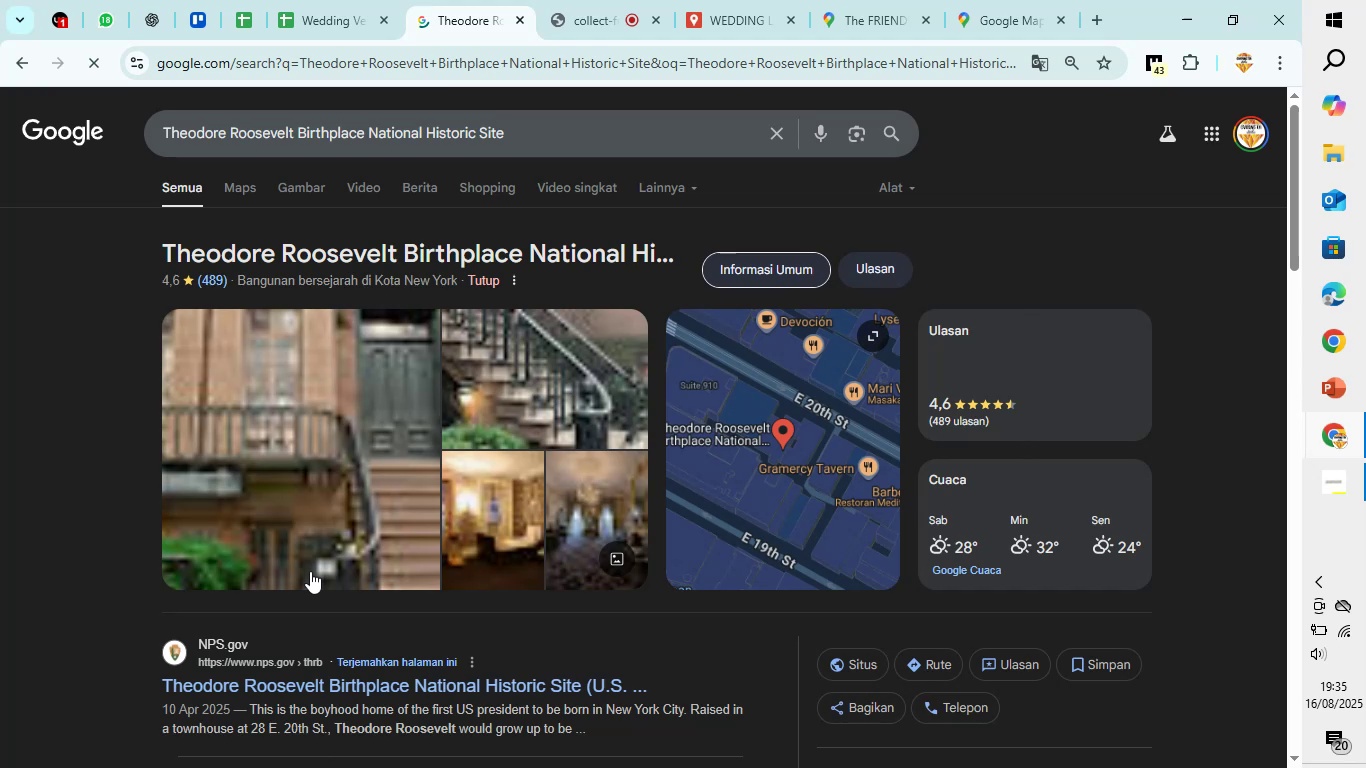 
scroll: coordinate [310, 570], scroll_direction: down, amount: 1.0
 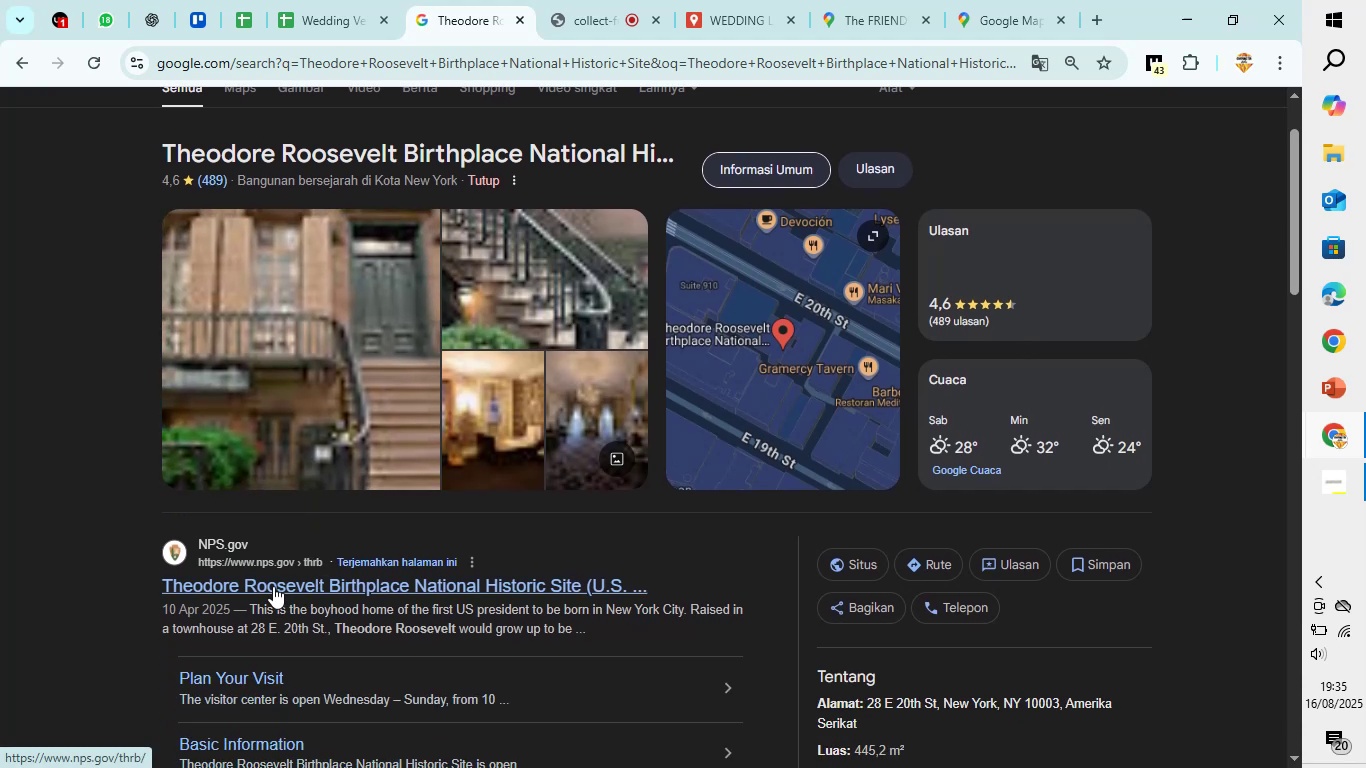 
left_click([273, 586])
 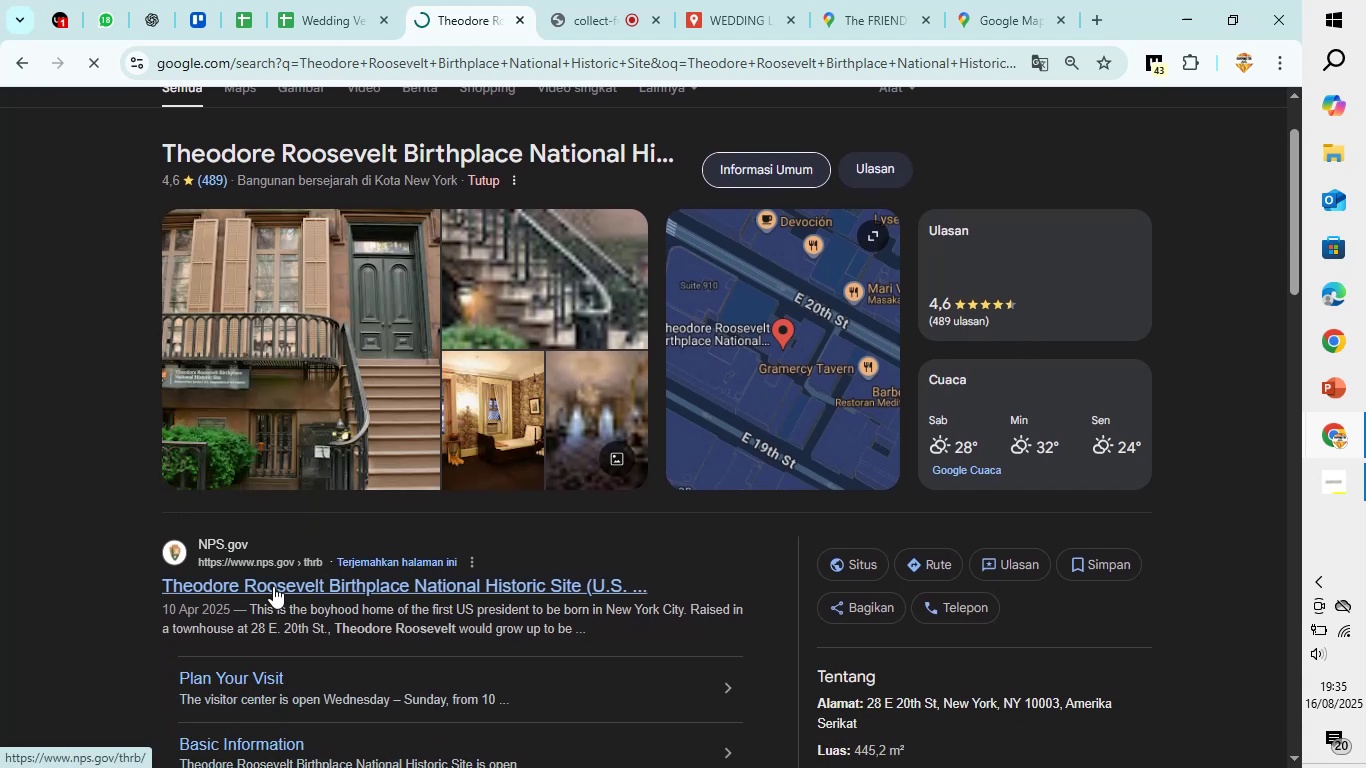 
scroll: coordinate [444, 653], scroll_direction: down, amount: 6.0
 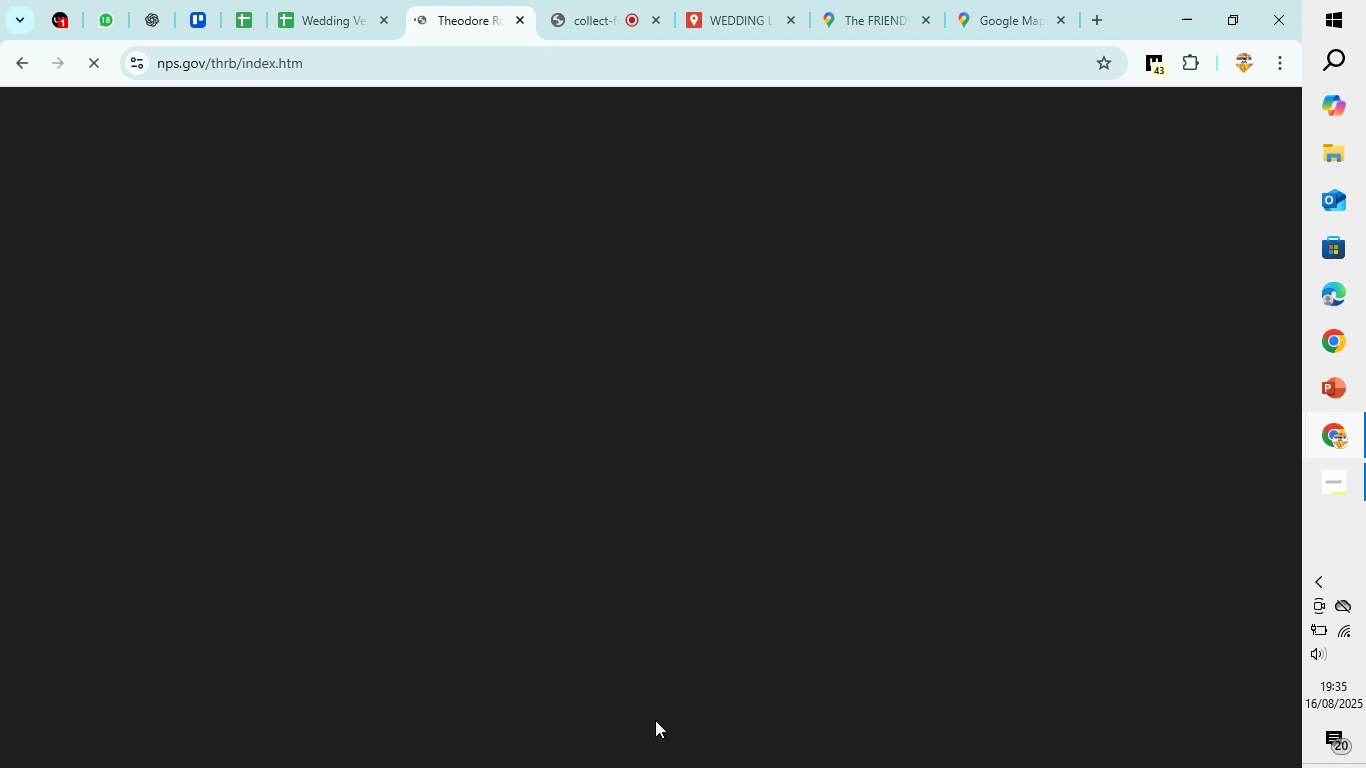 
wait(12.31)
 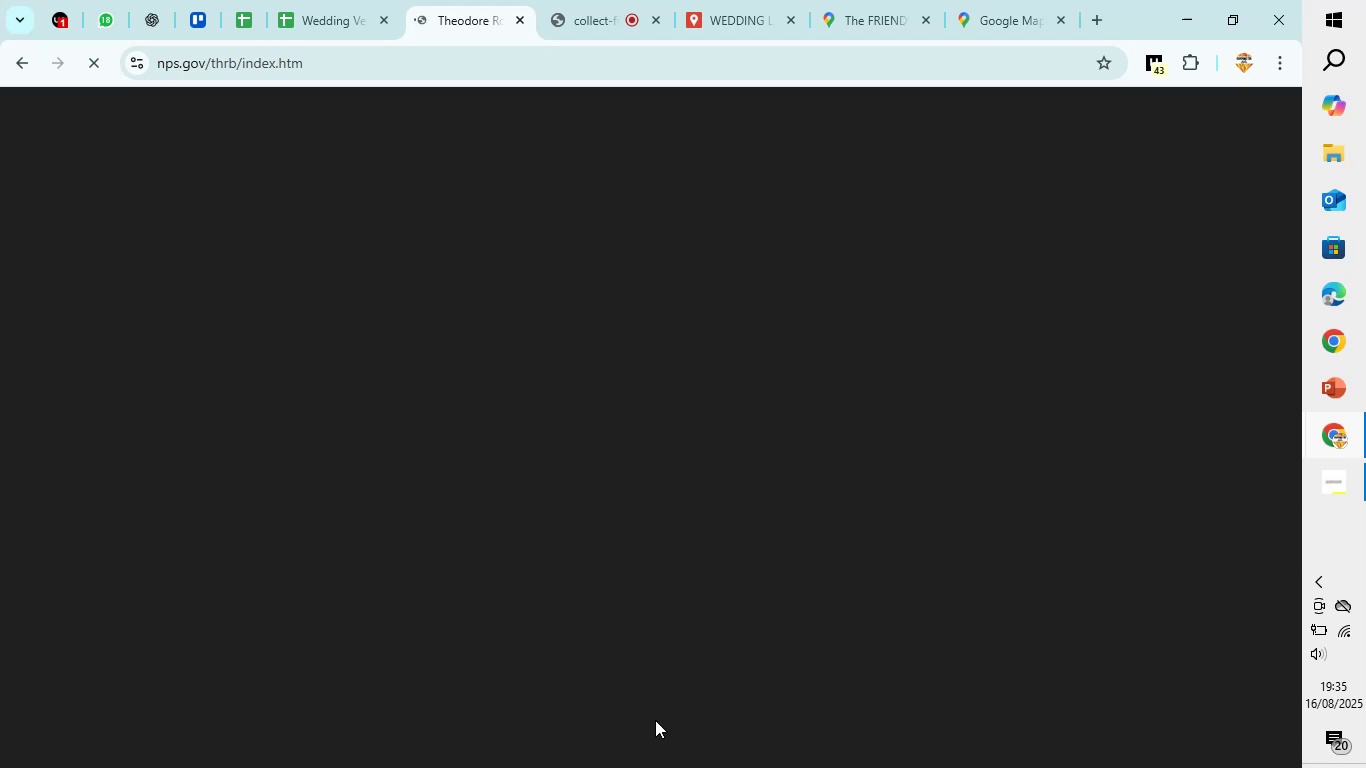 
mouse_move([237, 40])
 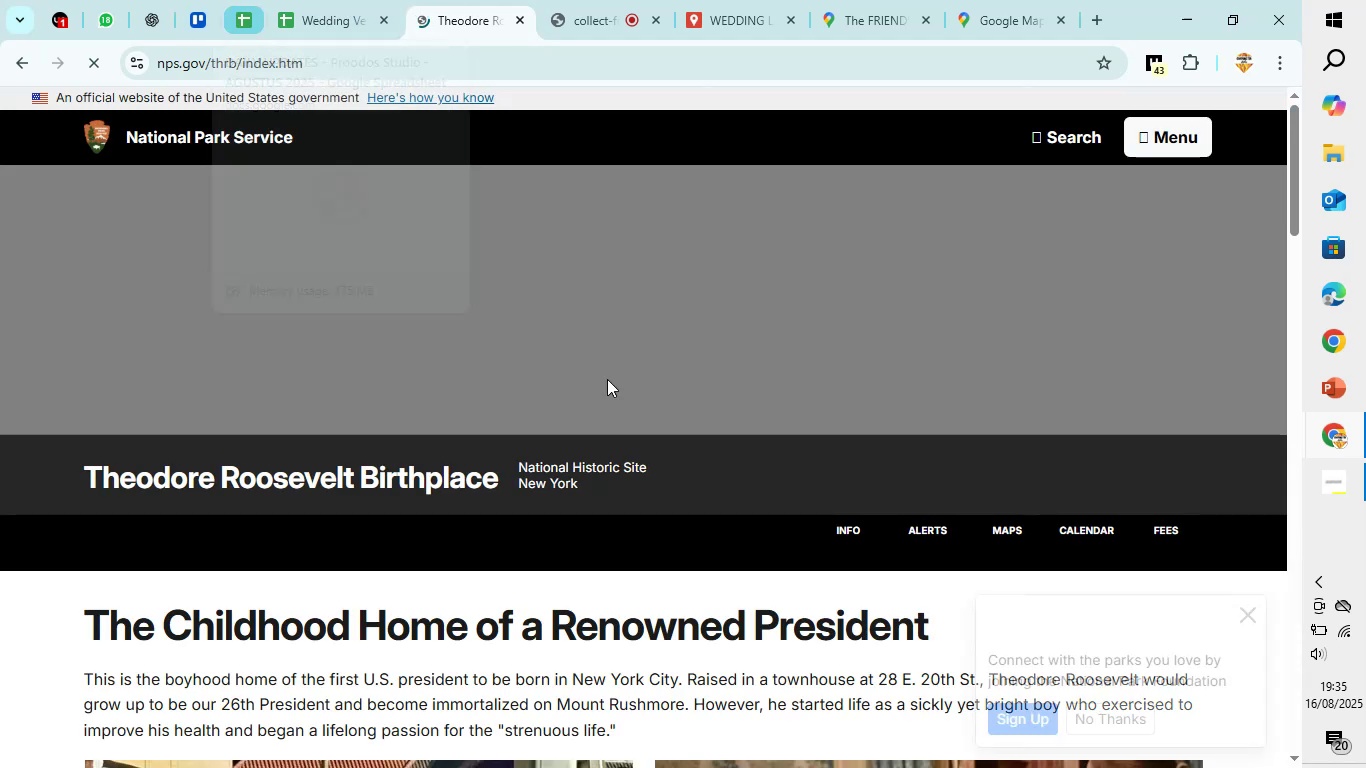 
mouse_move([769, 436])
 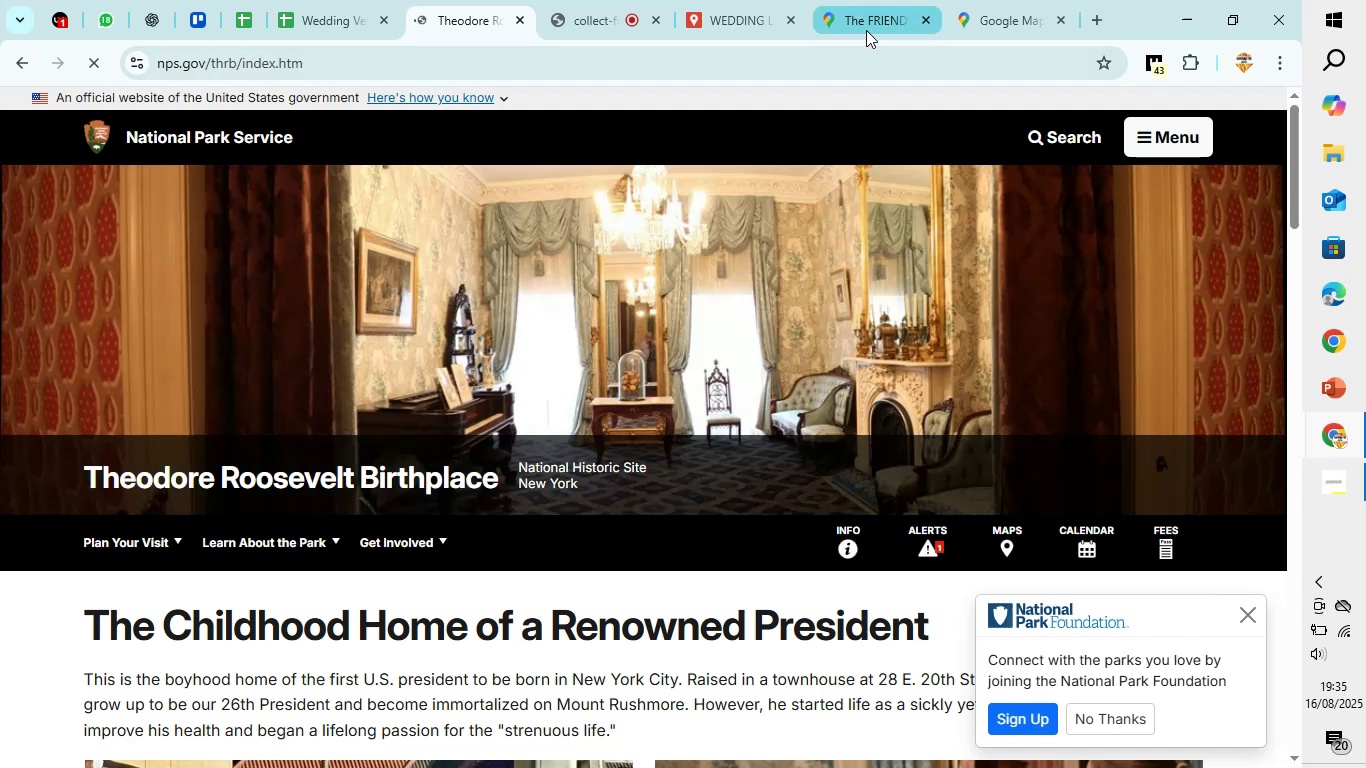 
wait(6.52)
 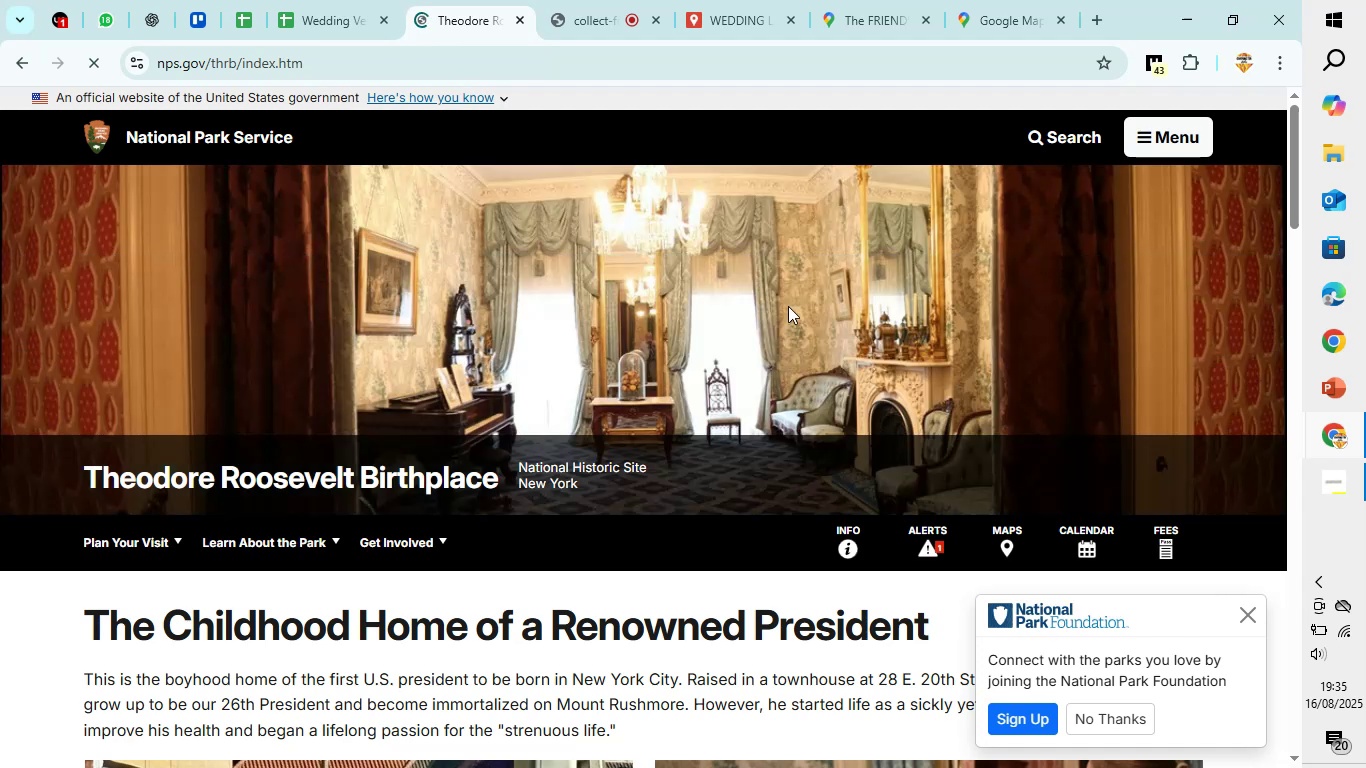 
left_click([866, 20])
 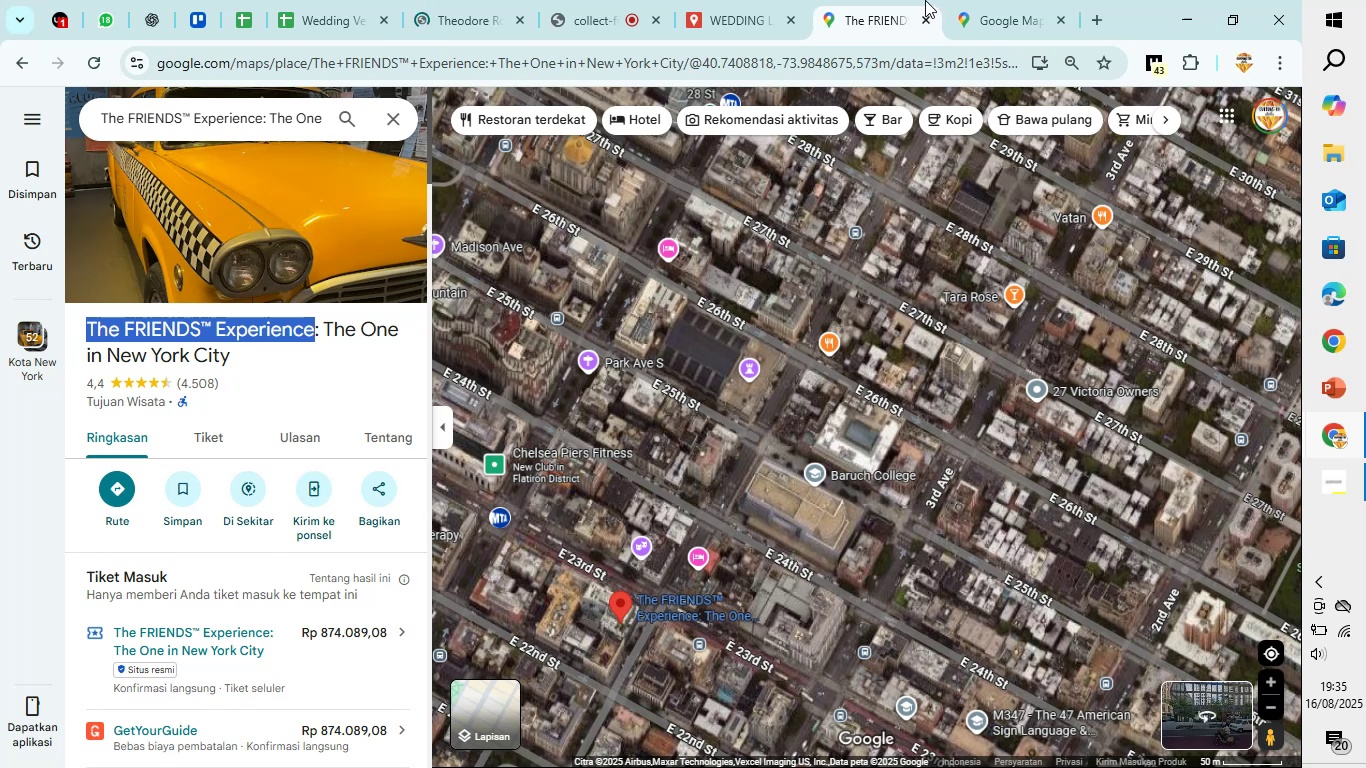 
wait(5.93)
 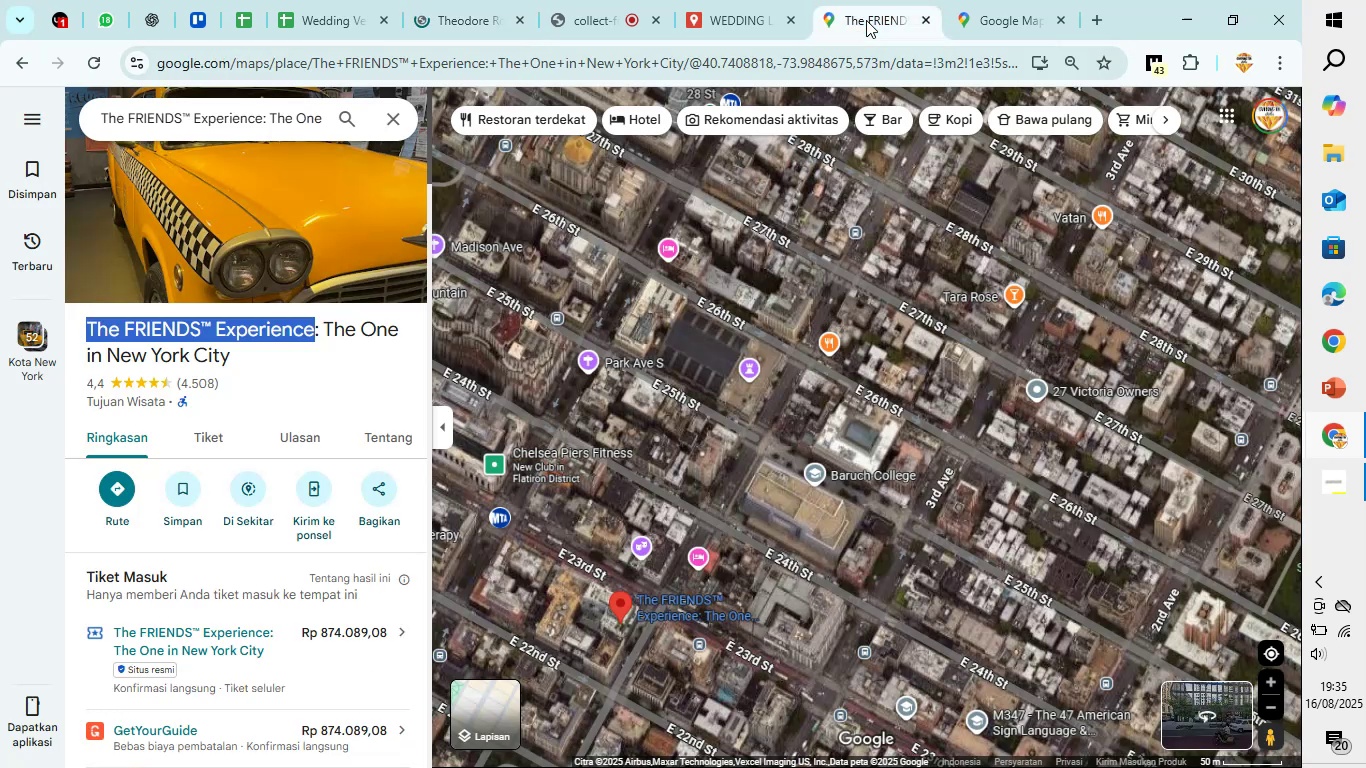 
left_click([1005, 0])
 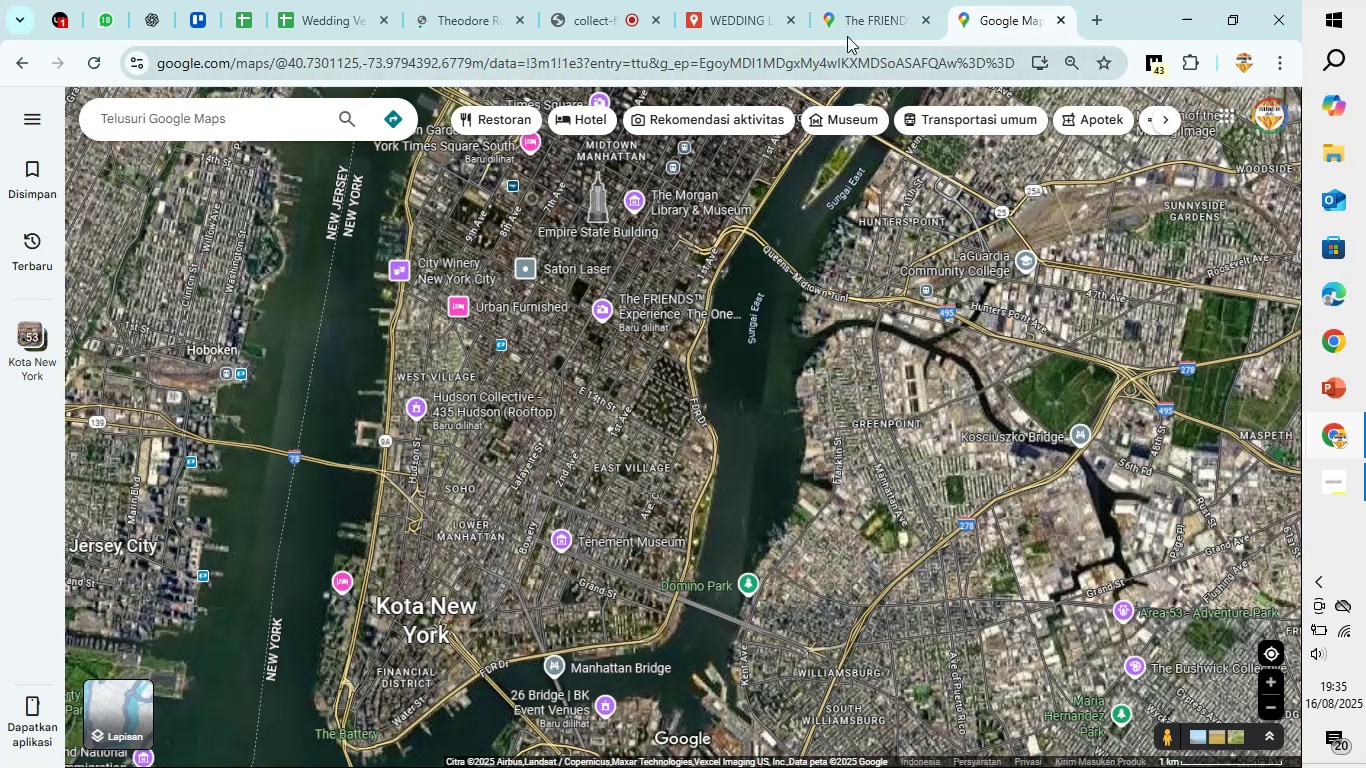 
left_click([852, 0])
 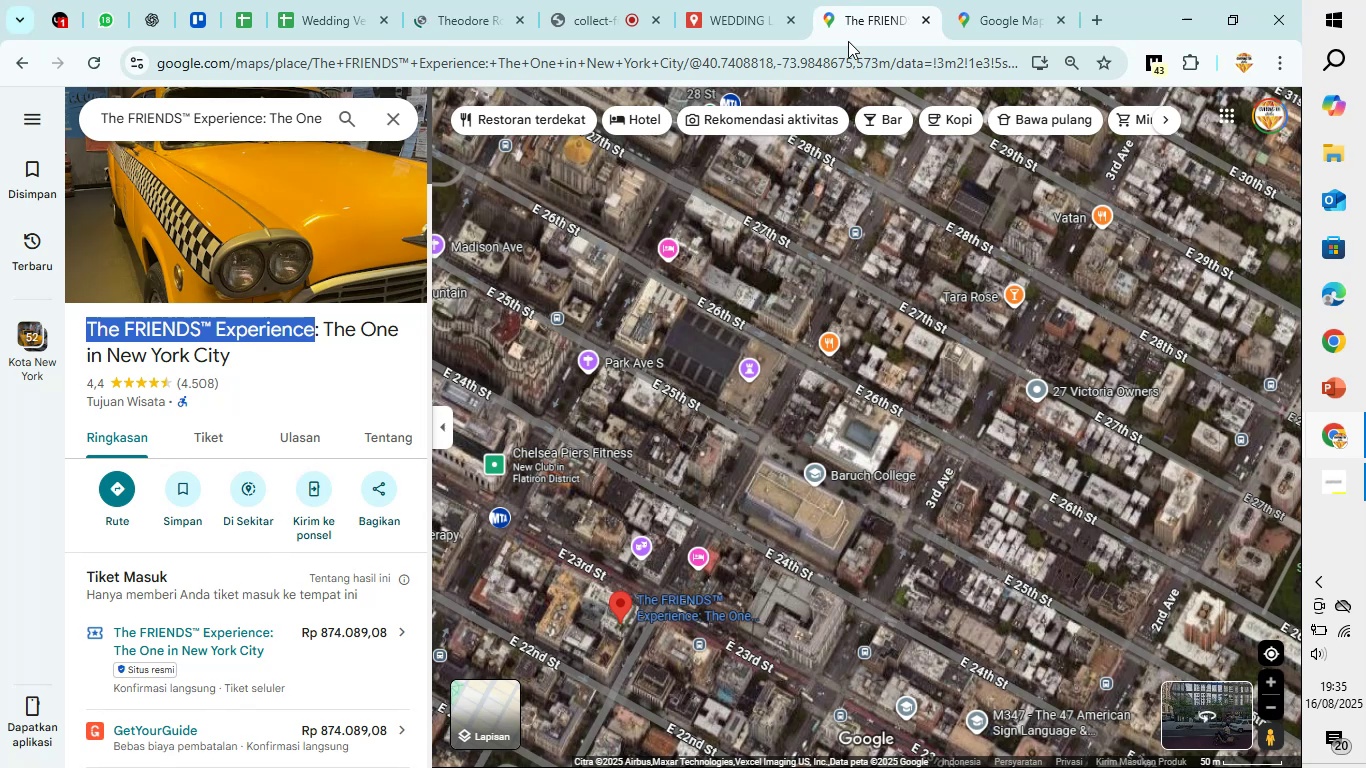 
left_click_drag(start_coordinate=[662, 314], to_coordinate=[679, 249])
 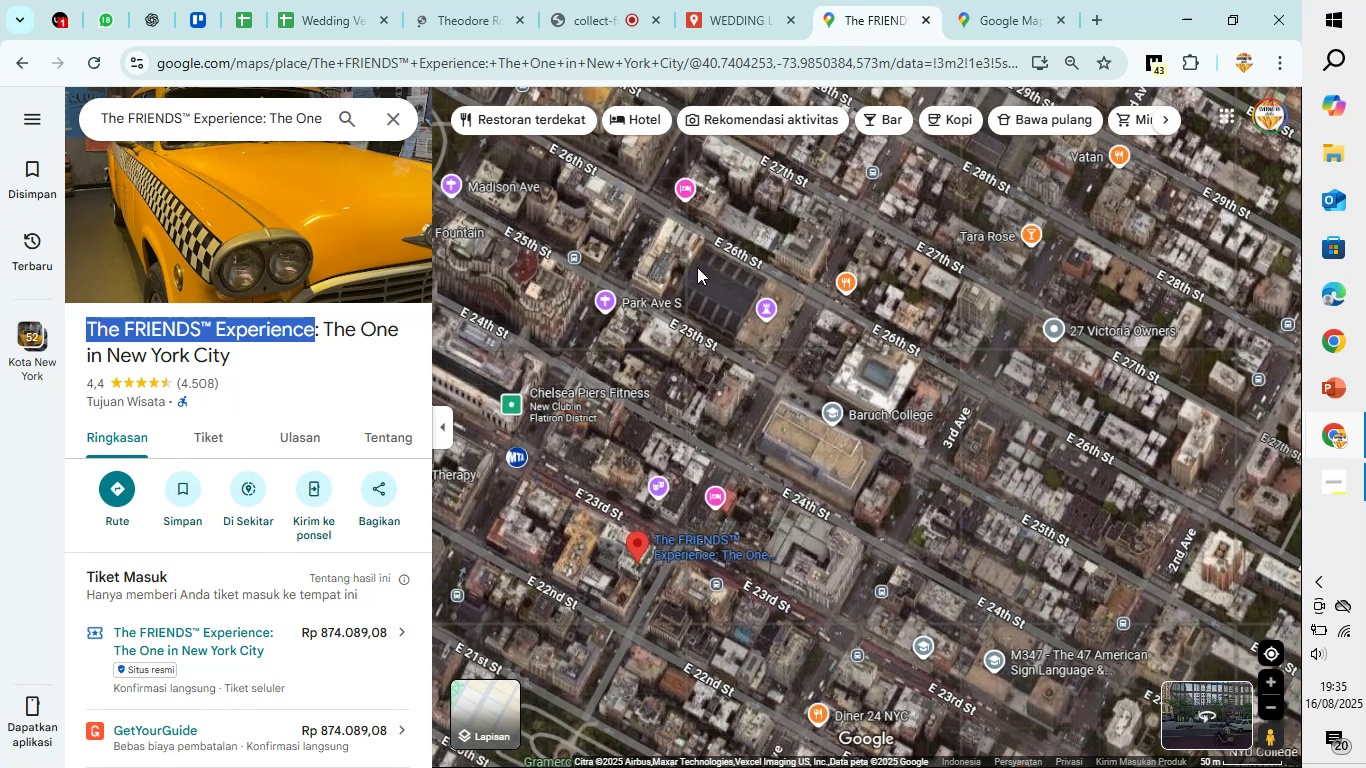 
scroll: coordinate [697, 267], scroll_direction: down, amount: 2.0
 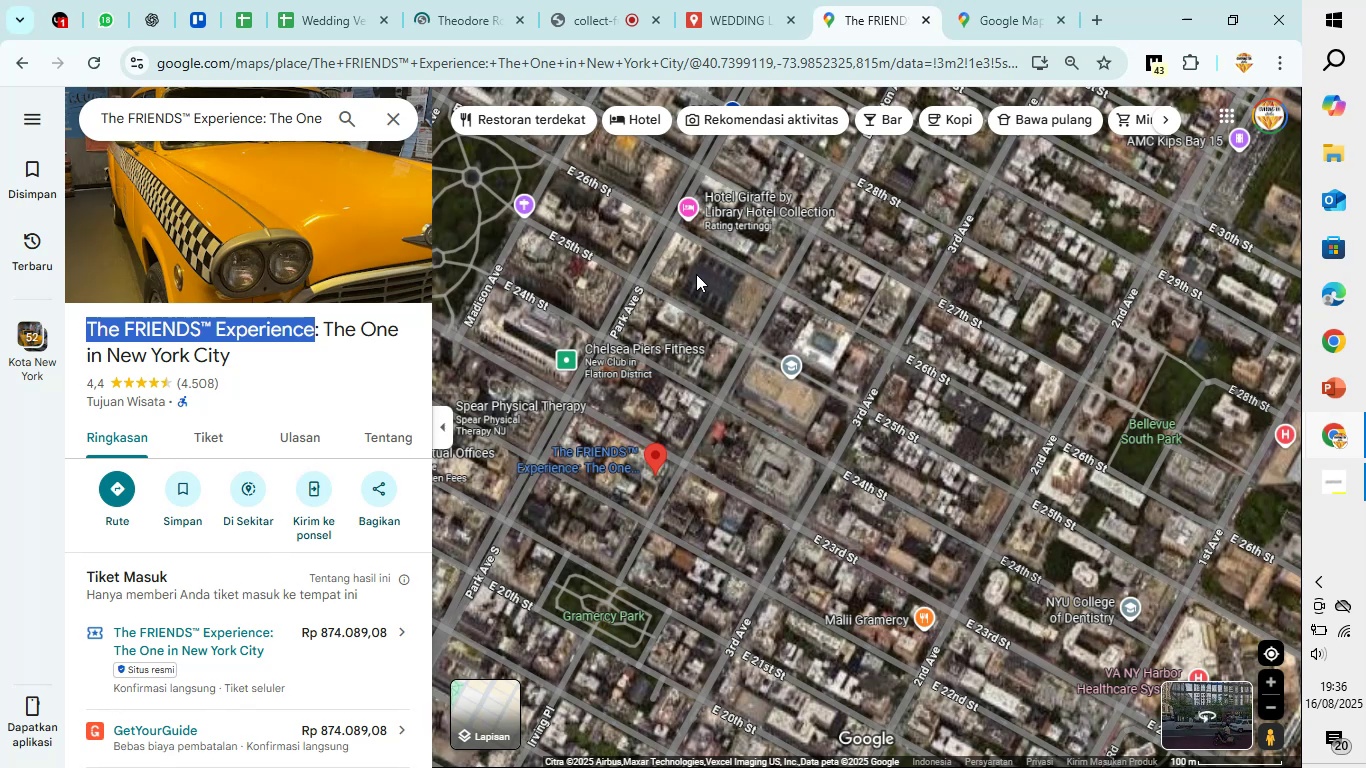 
wait(5.71)
 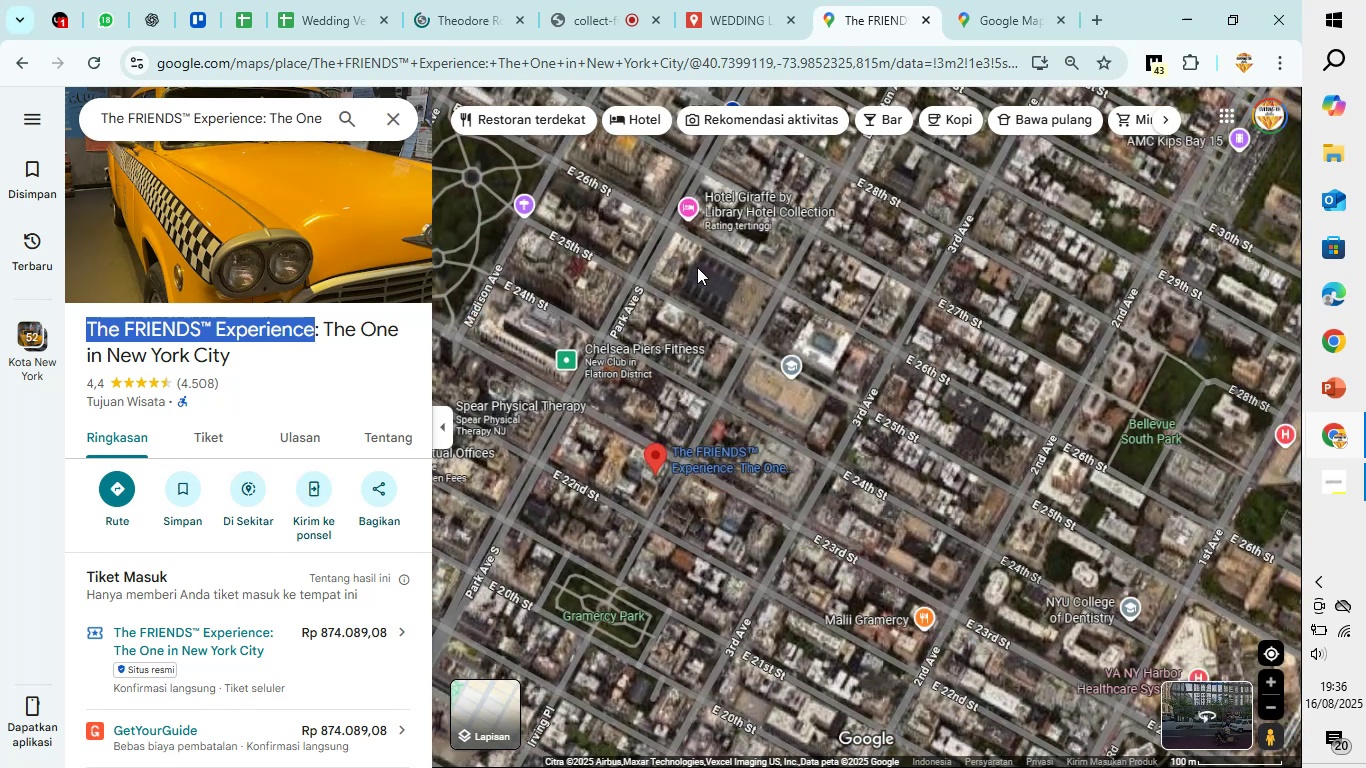 
scroll: coordinate [697, 485], scroll_direction: down, amount: 2.0
 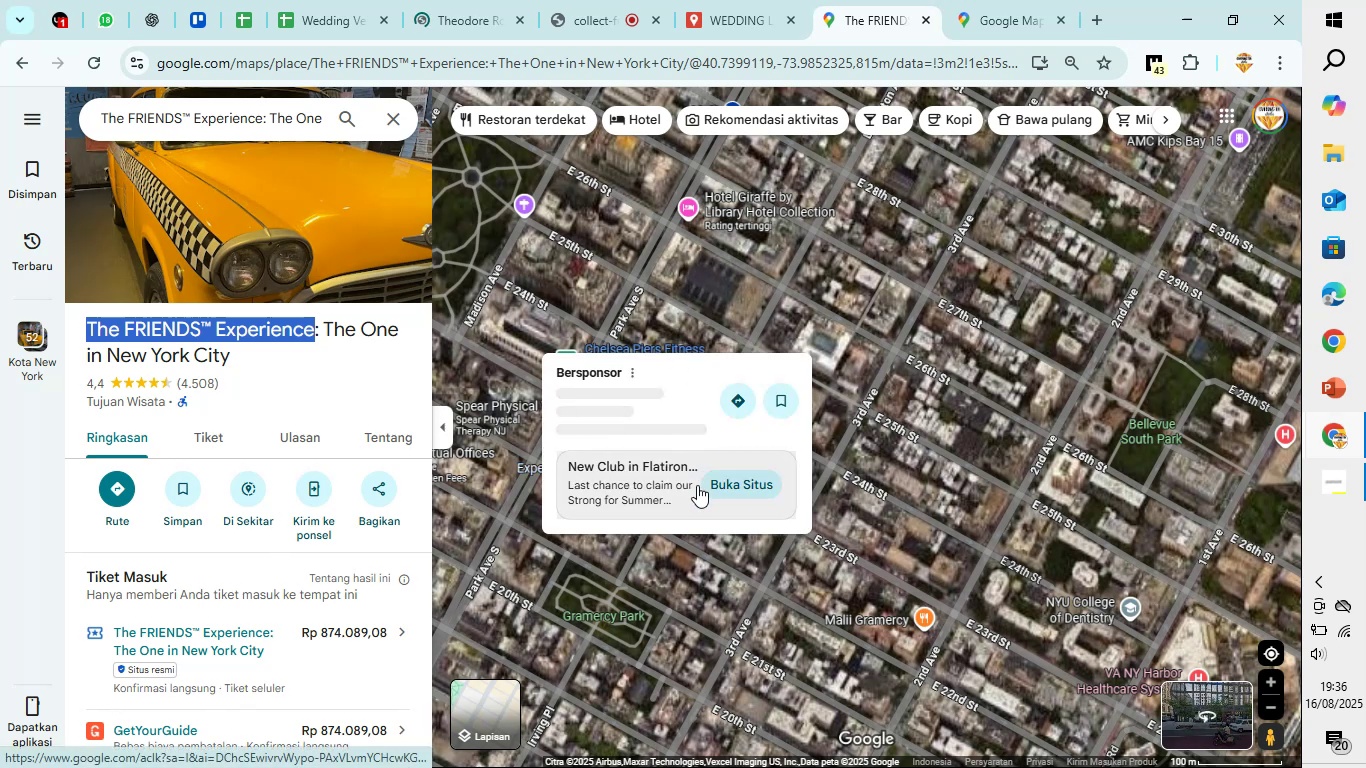 
scroll: coordinate [697, 485], scroll_direction: up, amount: 3.0
 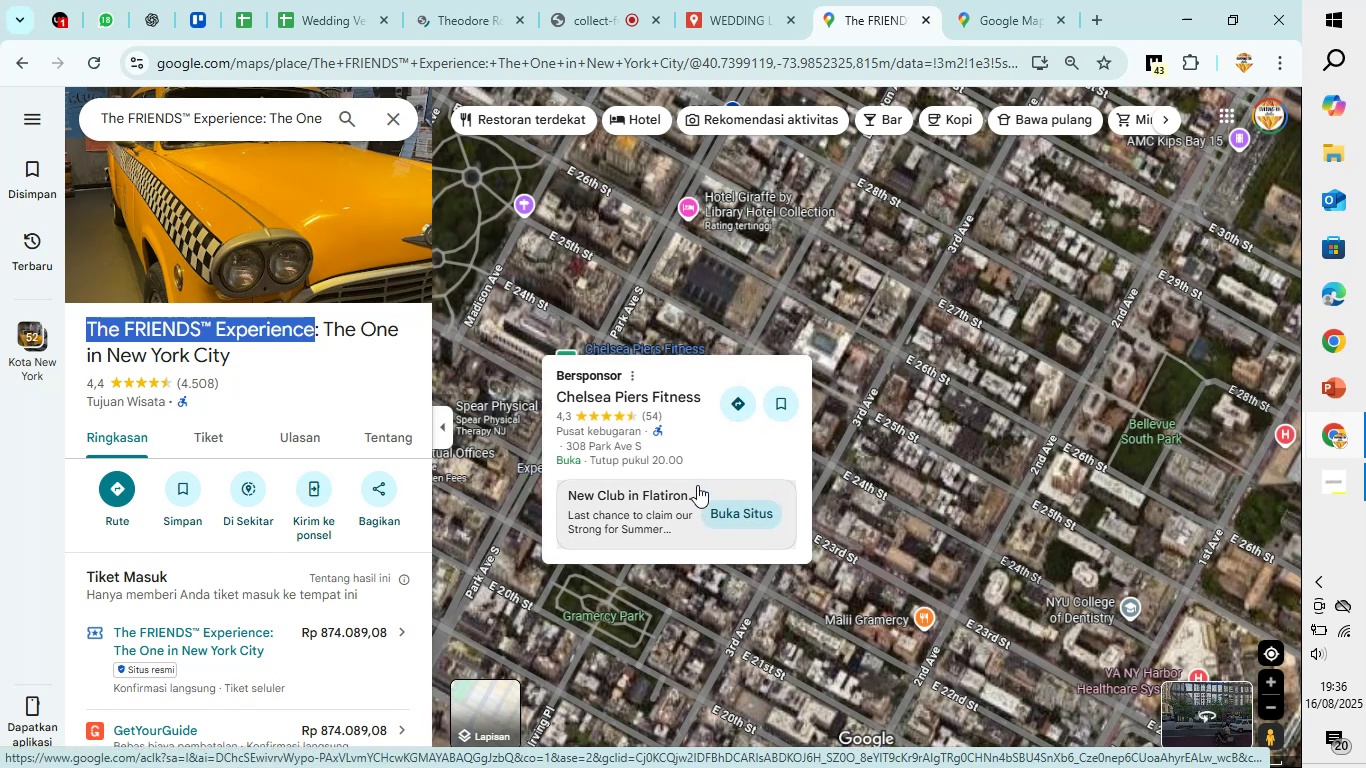 
left_click_drag(start_coordinate=[937, 438], to_coordinate=[1009, 224])
 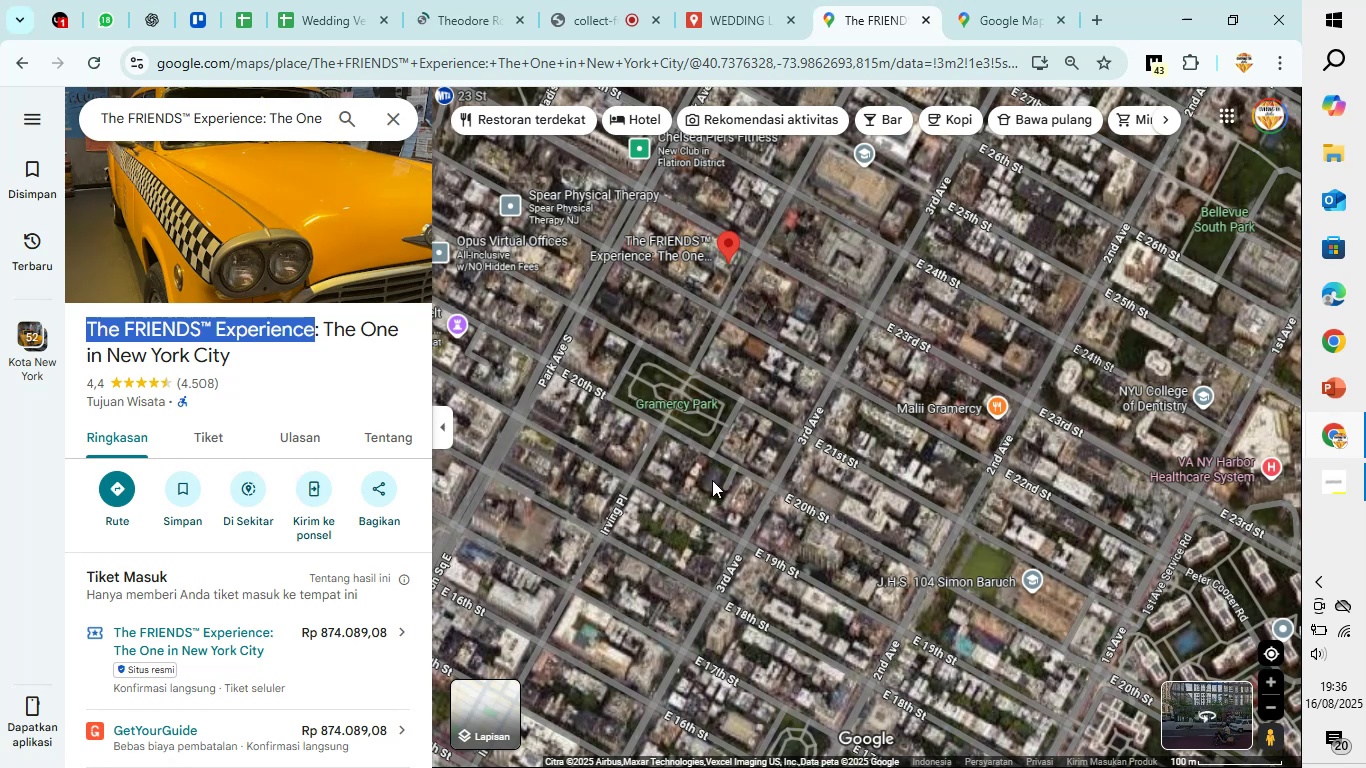 
scroll: coordinate [634, 523], scroll_direction: up, amount: 4.0
 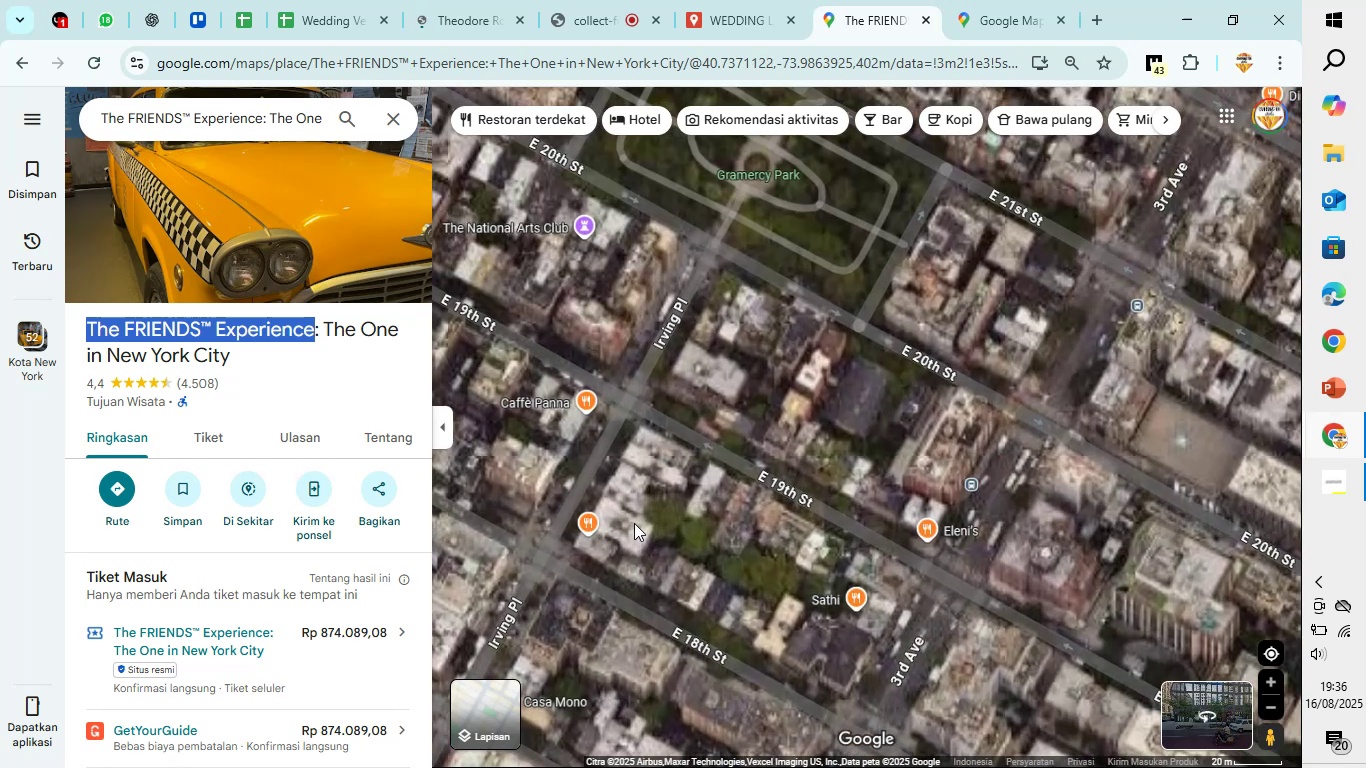 
left_click_drag(start_coordinate=[634, 523], to_coordinate=[783, 458])
 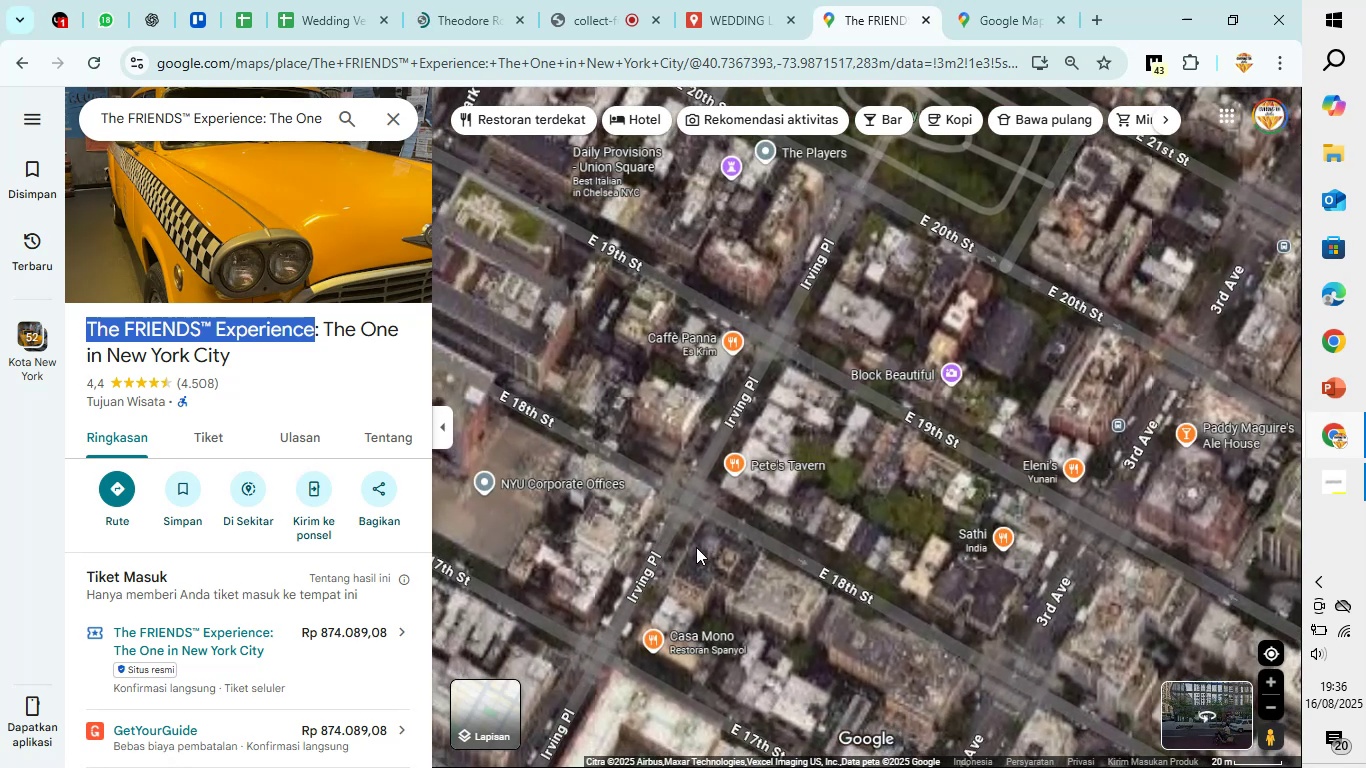 
scroll: coordinate [696, 547], scroll_direction: down, amount: 3.0
 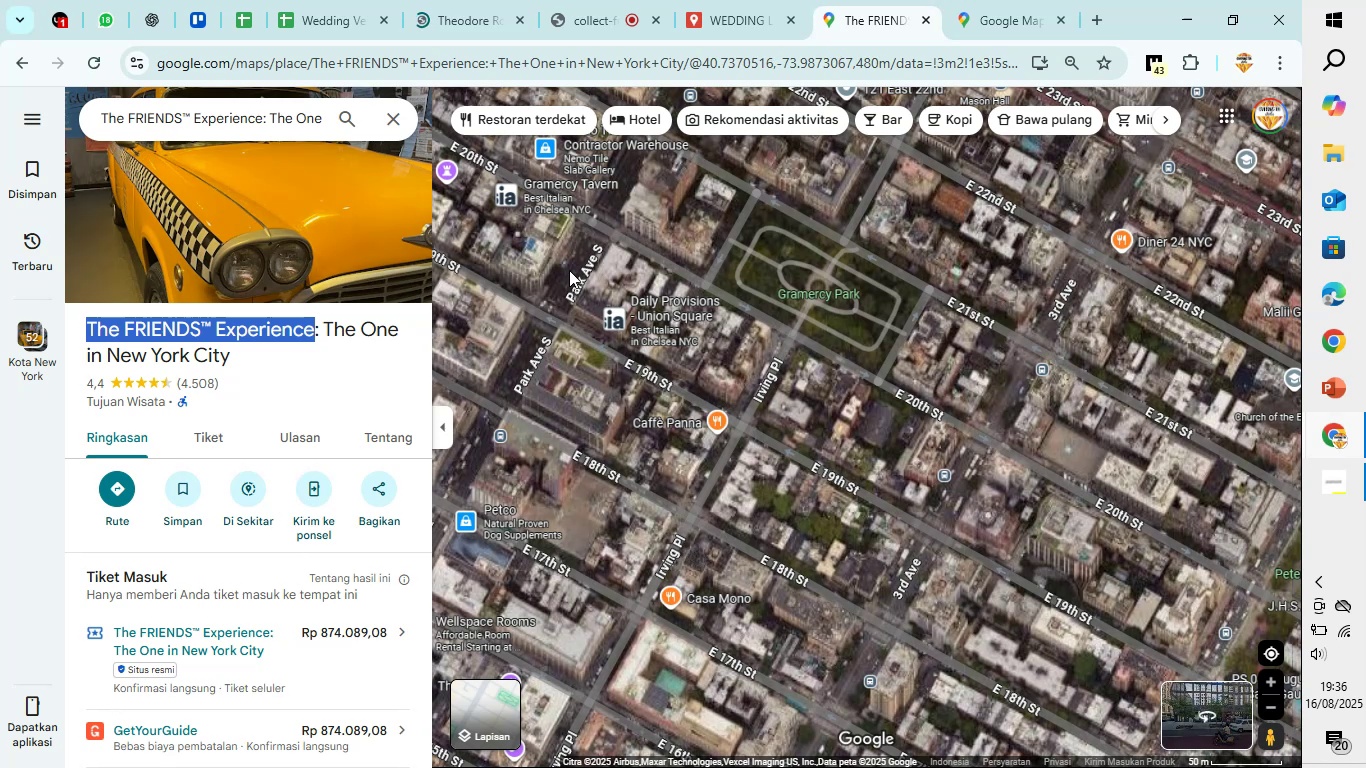 
wait(5.19)
 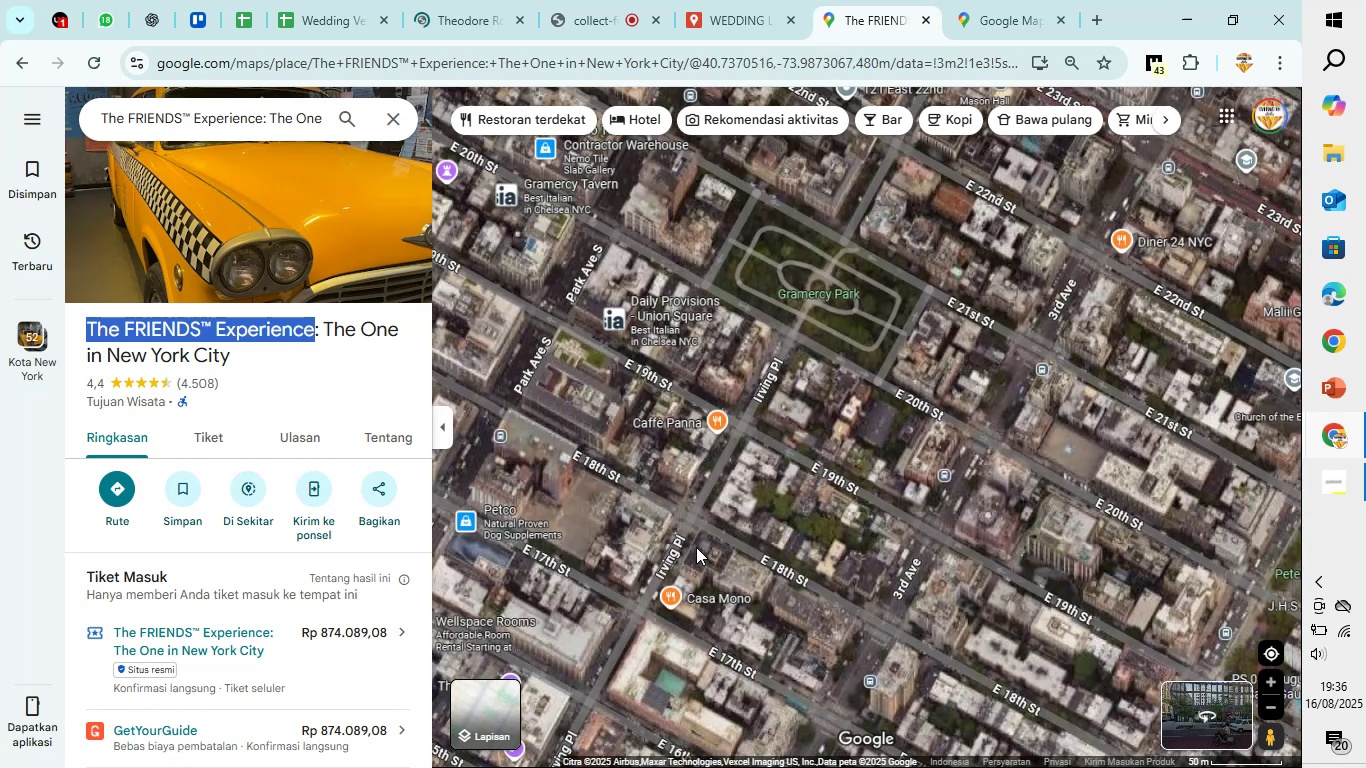 
left_click([753, 0])
 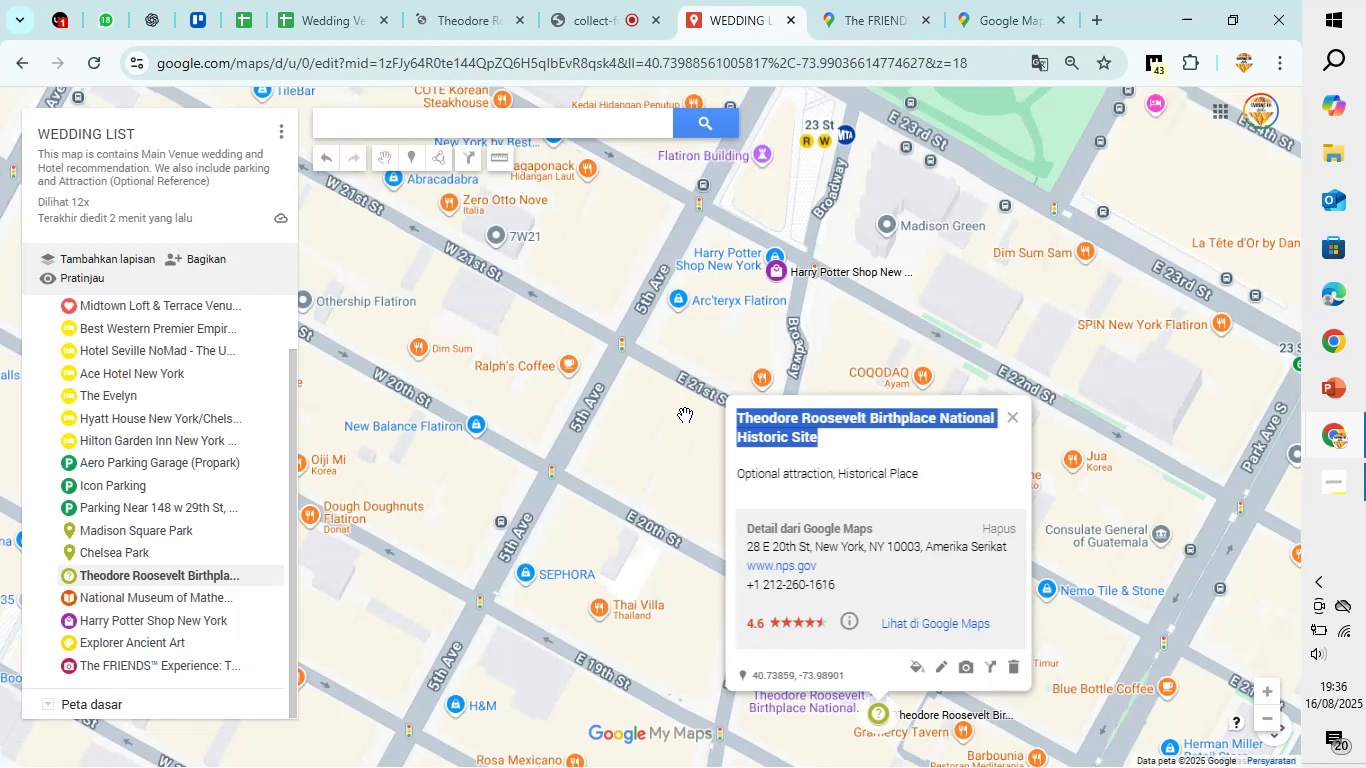 
left_click([681, 421])
 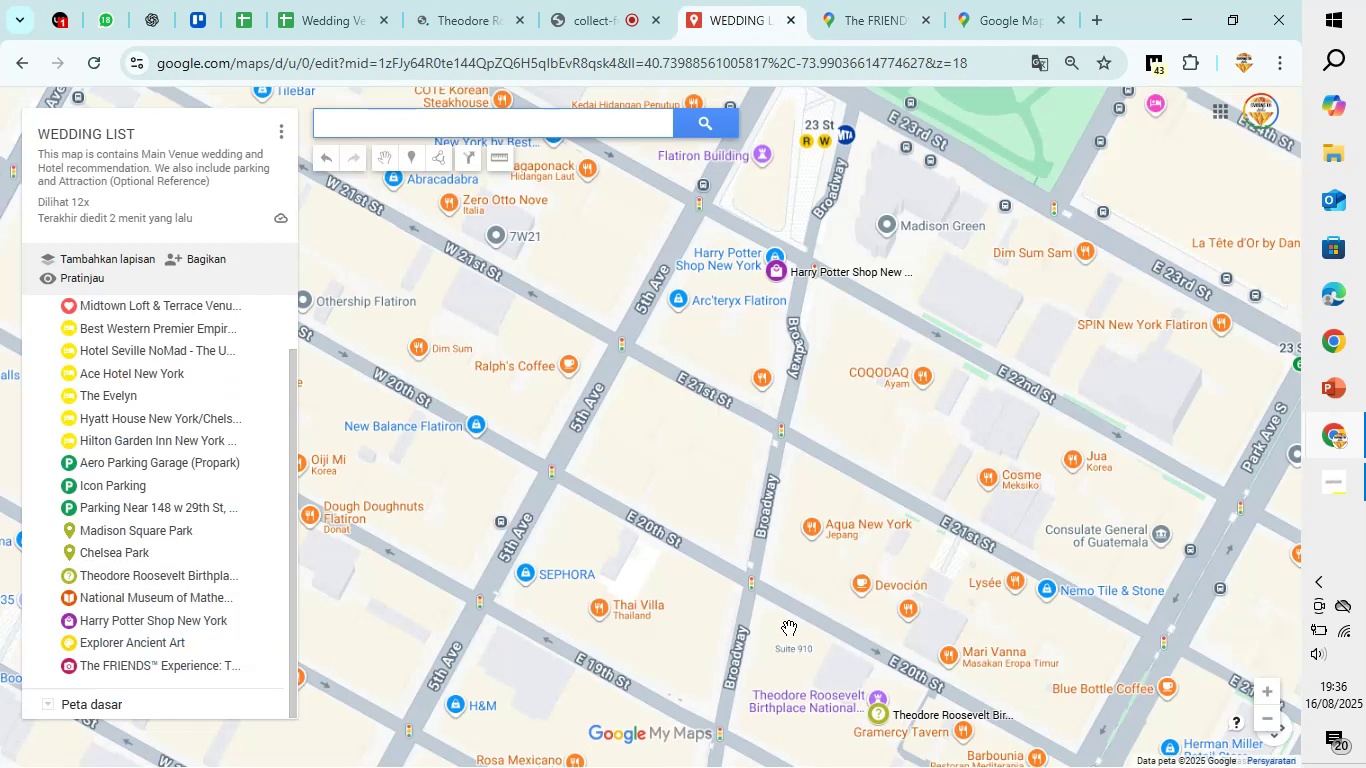 
left_click_drag(start_coordinate=[791, 628], to_coordinate=[772, 496])
 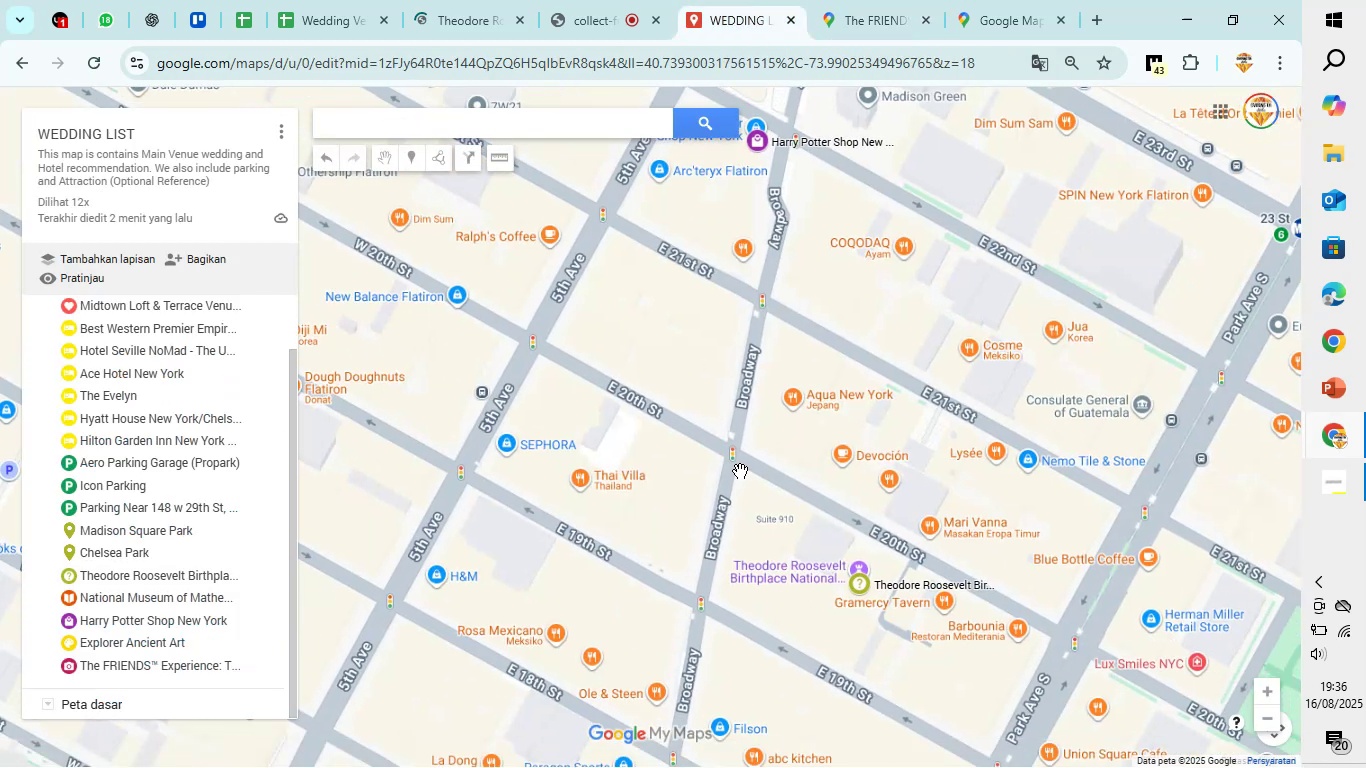 
scroll: coordinate [741, 470], scroll_direction: up, amount: 4.0
 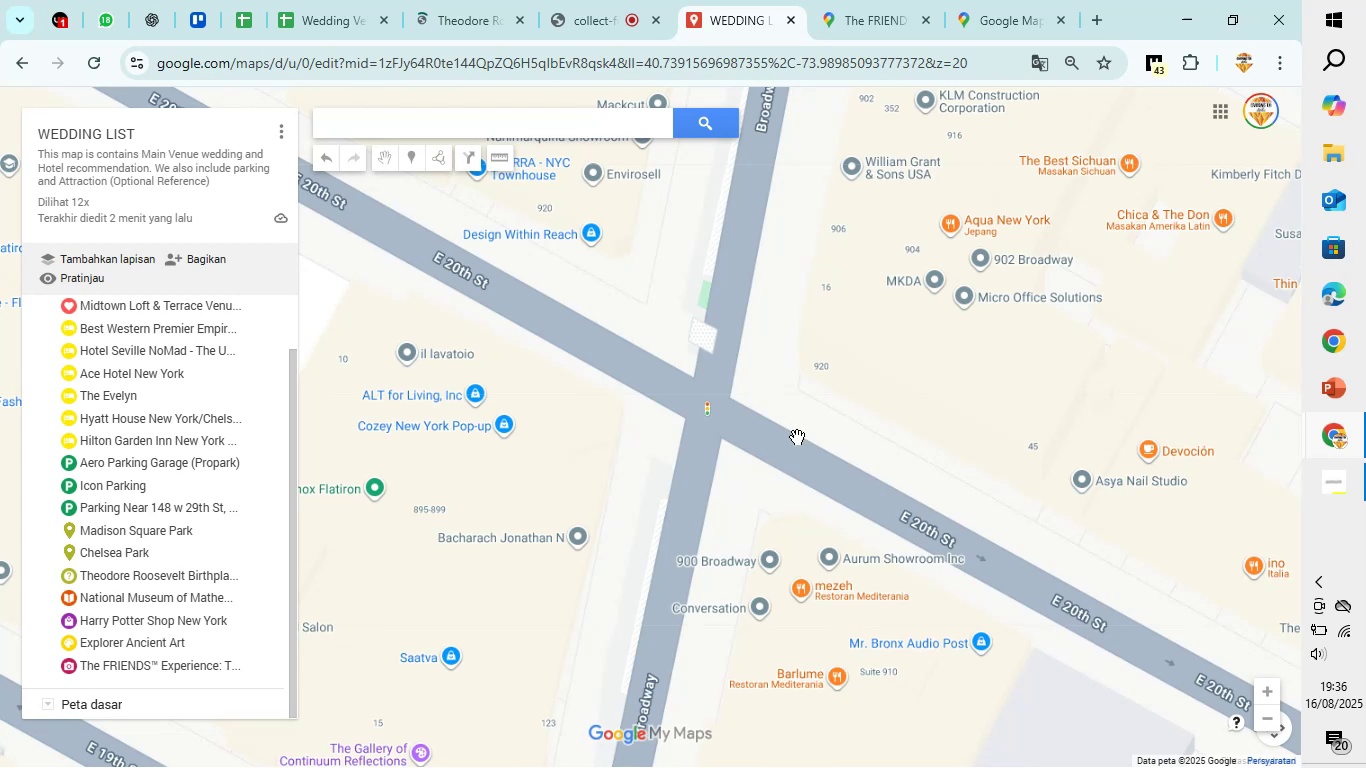 
left_click_drag(start_coordinate=[897, 405], to_coordinate=[622, 600])
 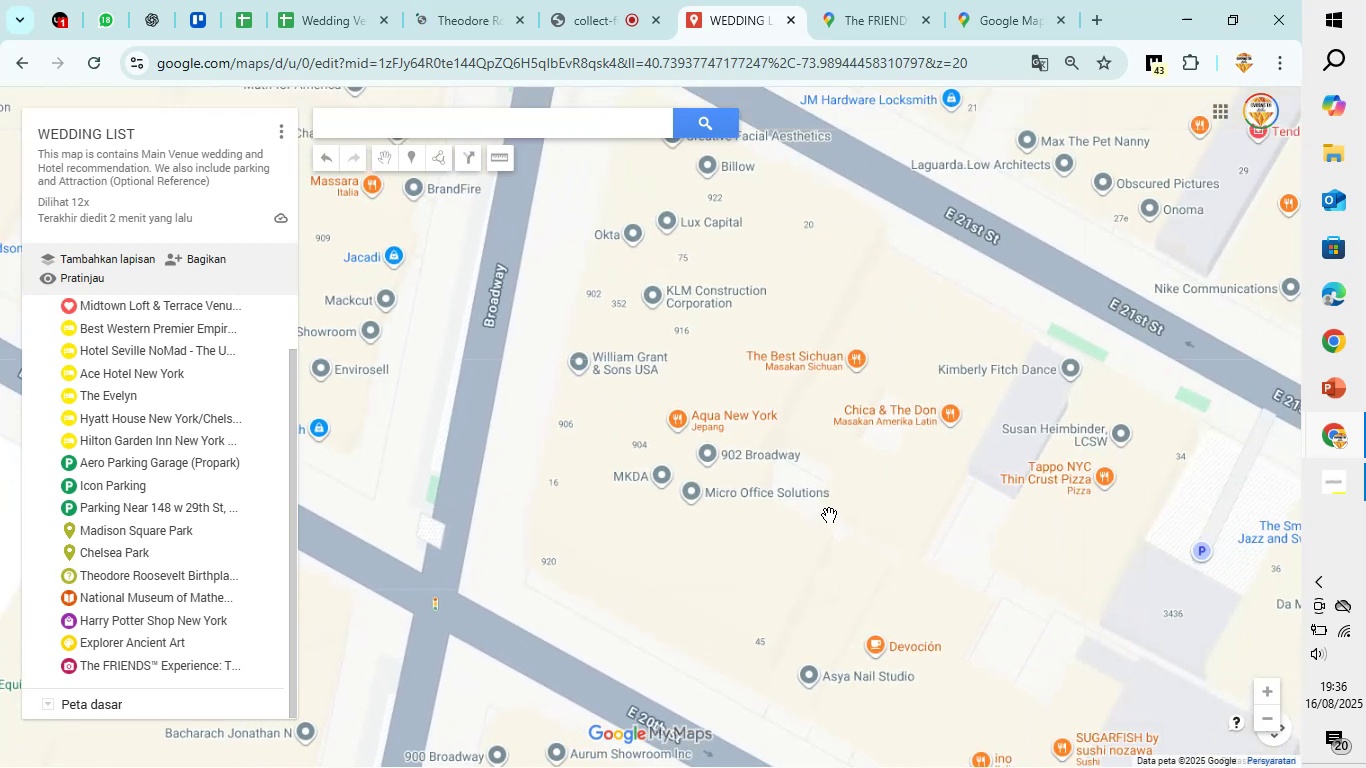 
scroll: coordinate [829, 515], scroll_direction: down, amount: 2.0
 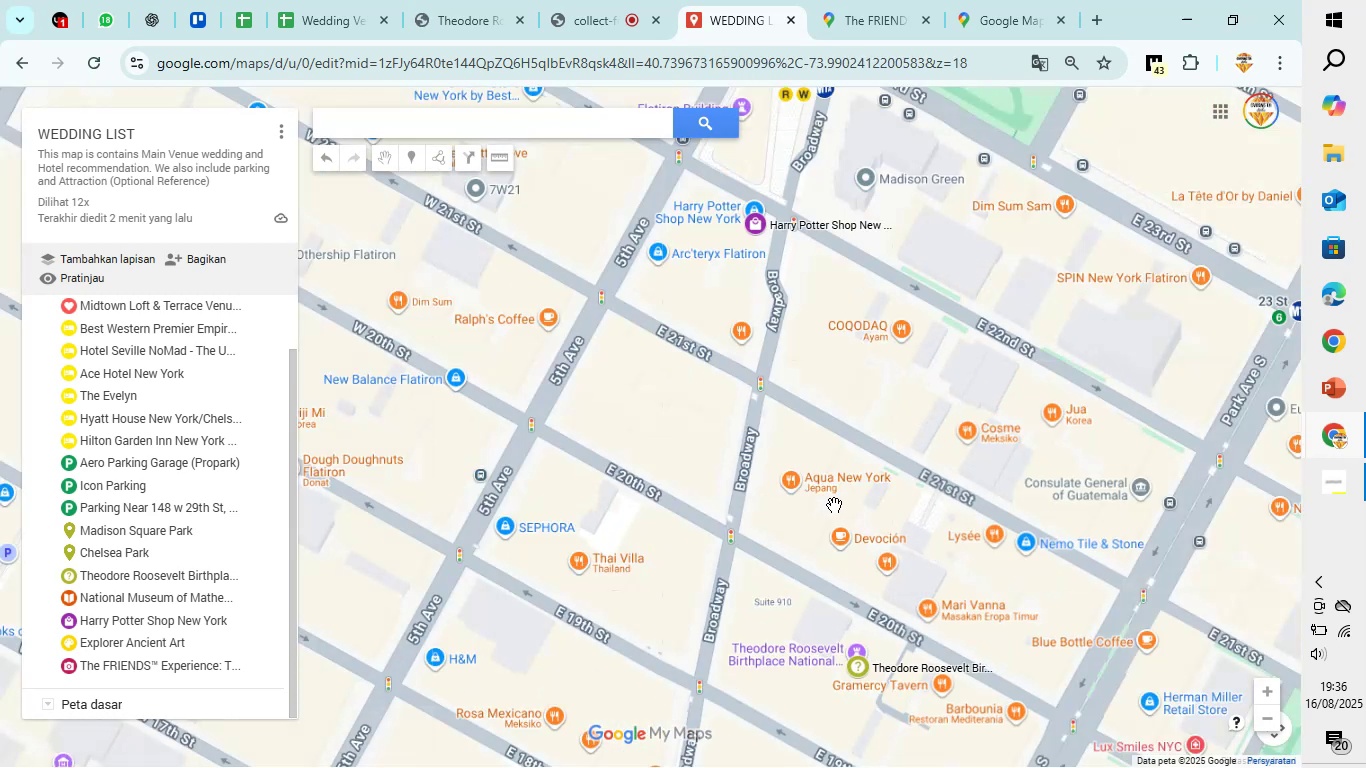 
left_click_drag(start_coordinate=[888, 420], to_coordinate=[710, 513])
 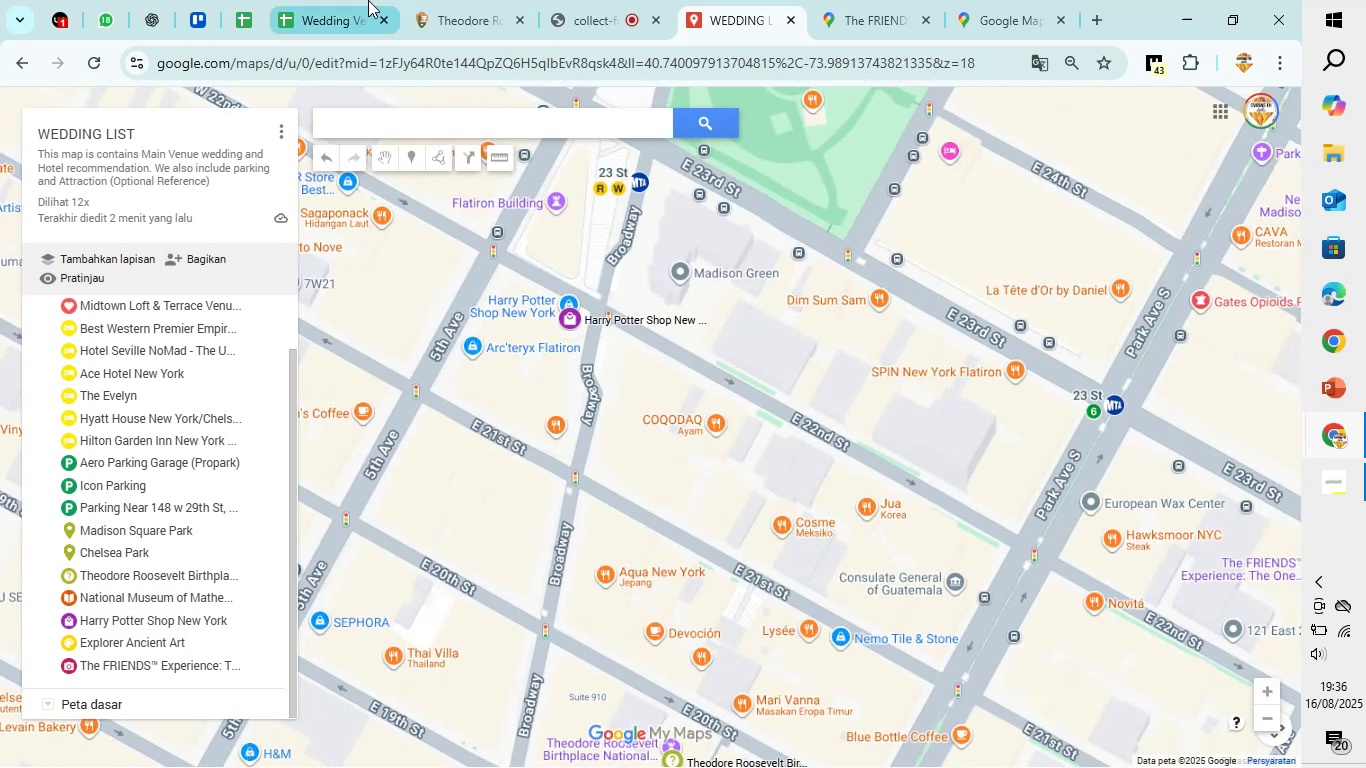 
left_click([424, 0])
 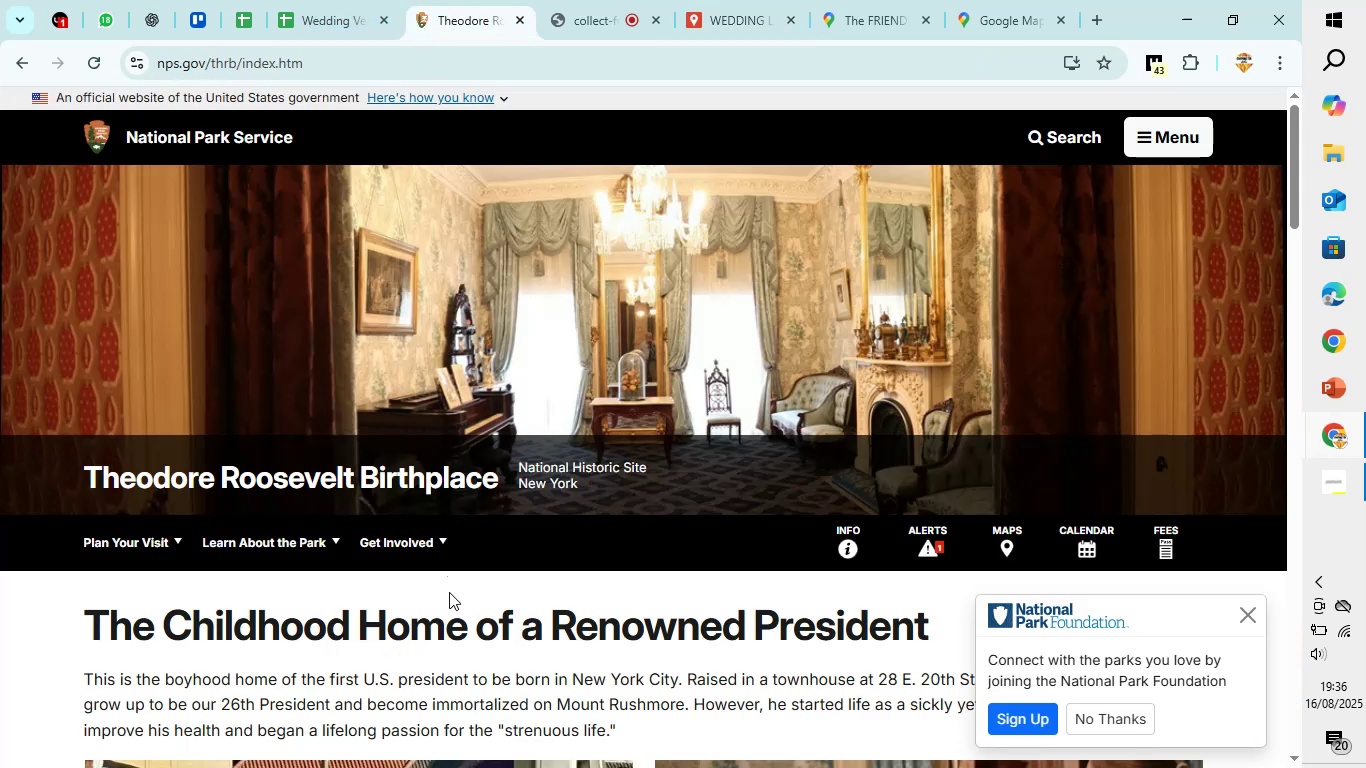 
scroll: coordinate [520, 536], scroll_direction: down, amount: 7.0
 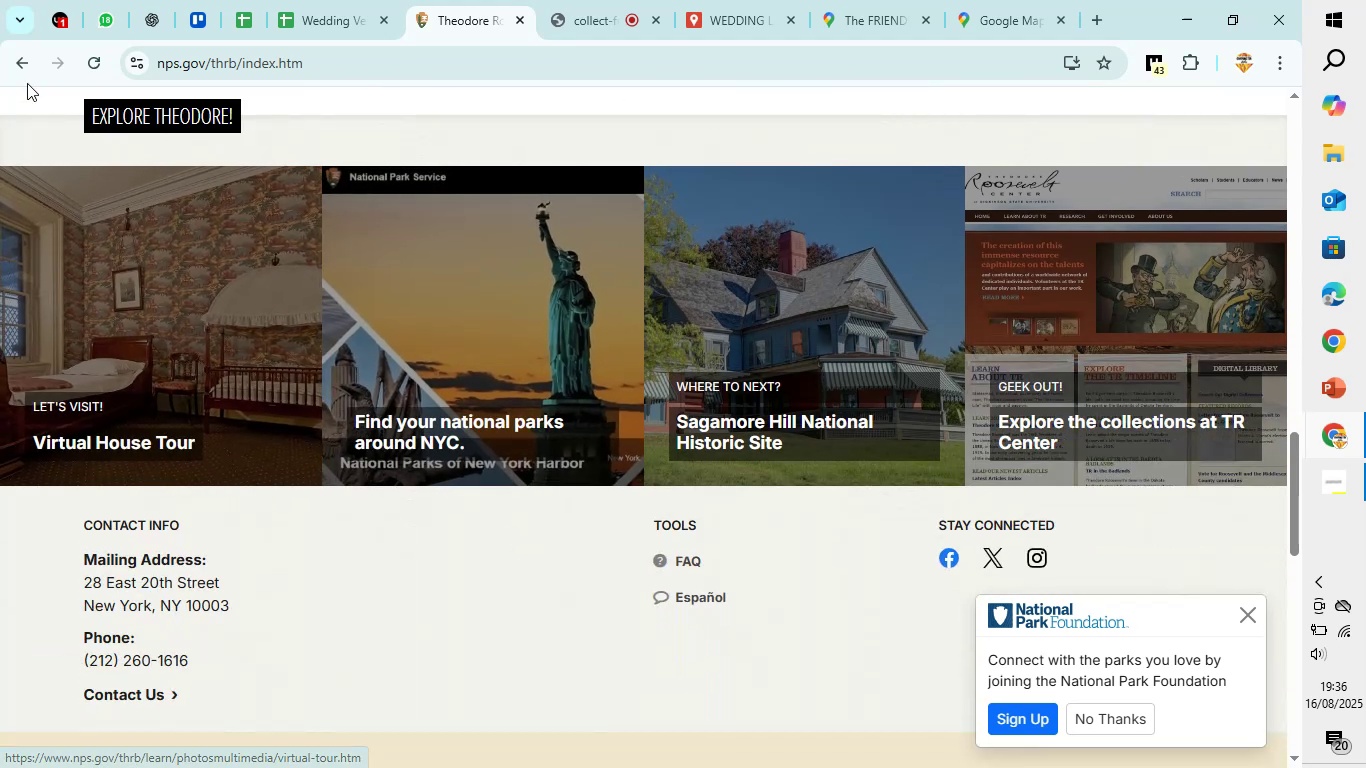 
left_click([15, 65])
 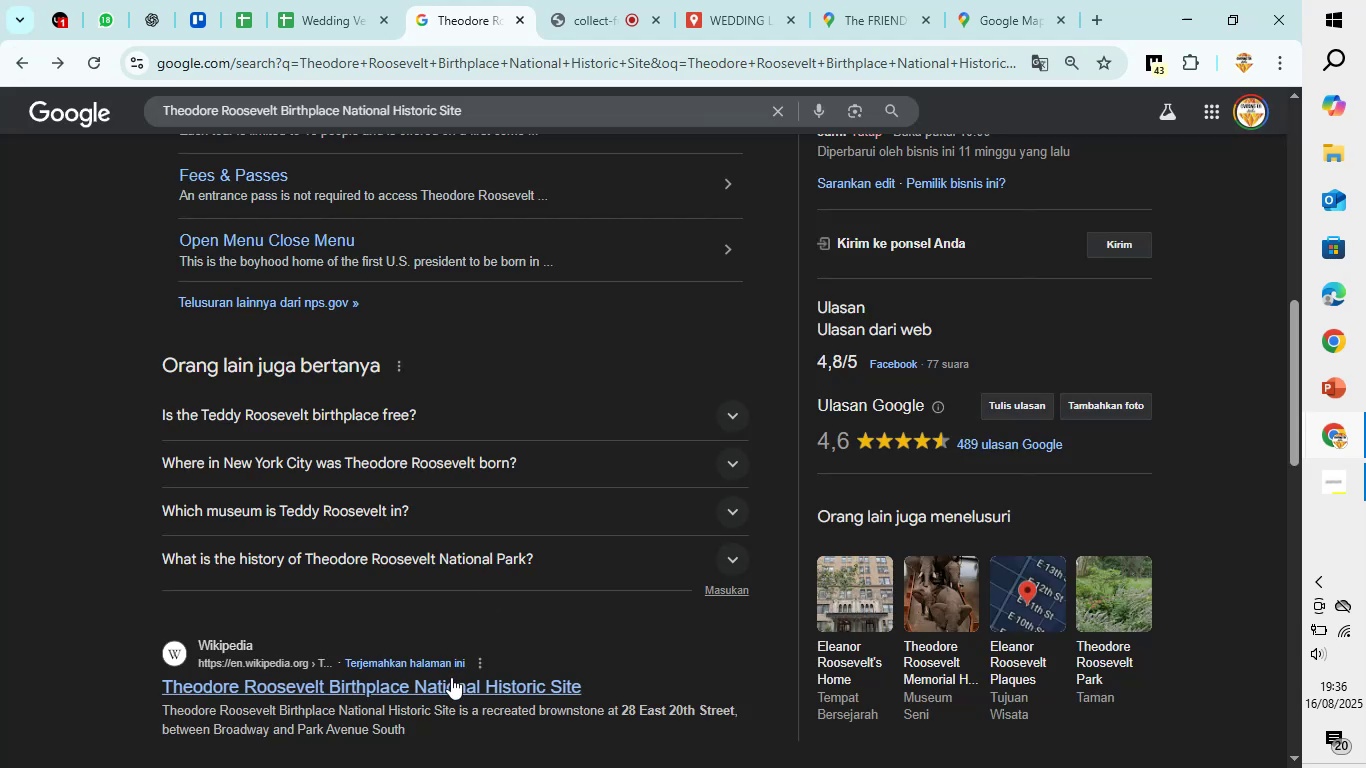 
left_click([451, 677])
 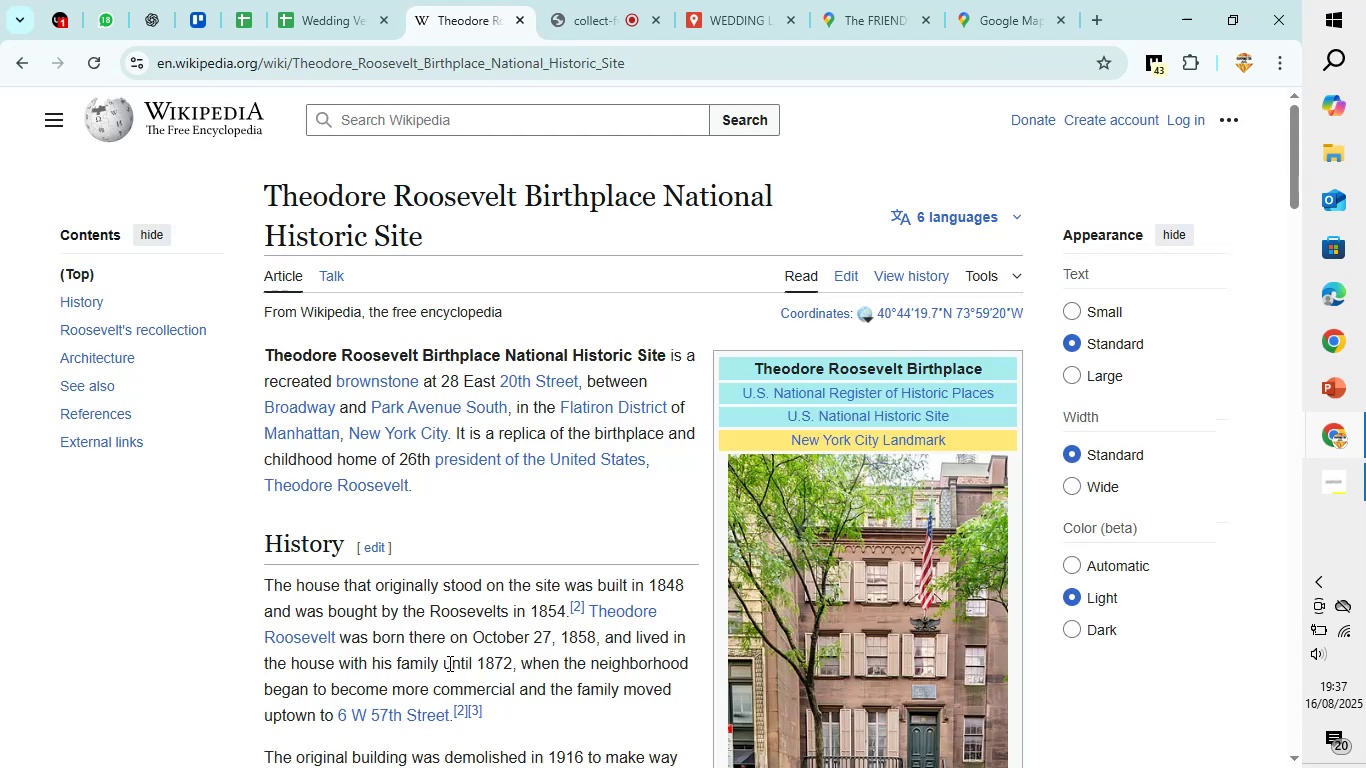 
wait(8.95)
 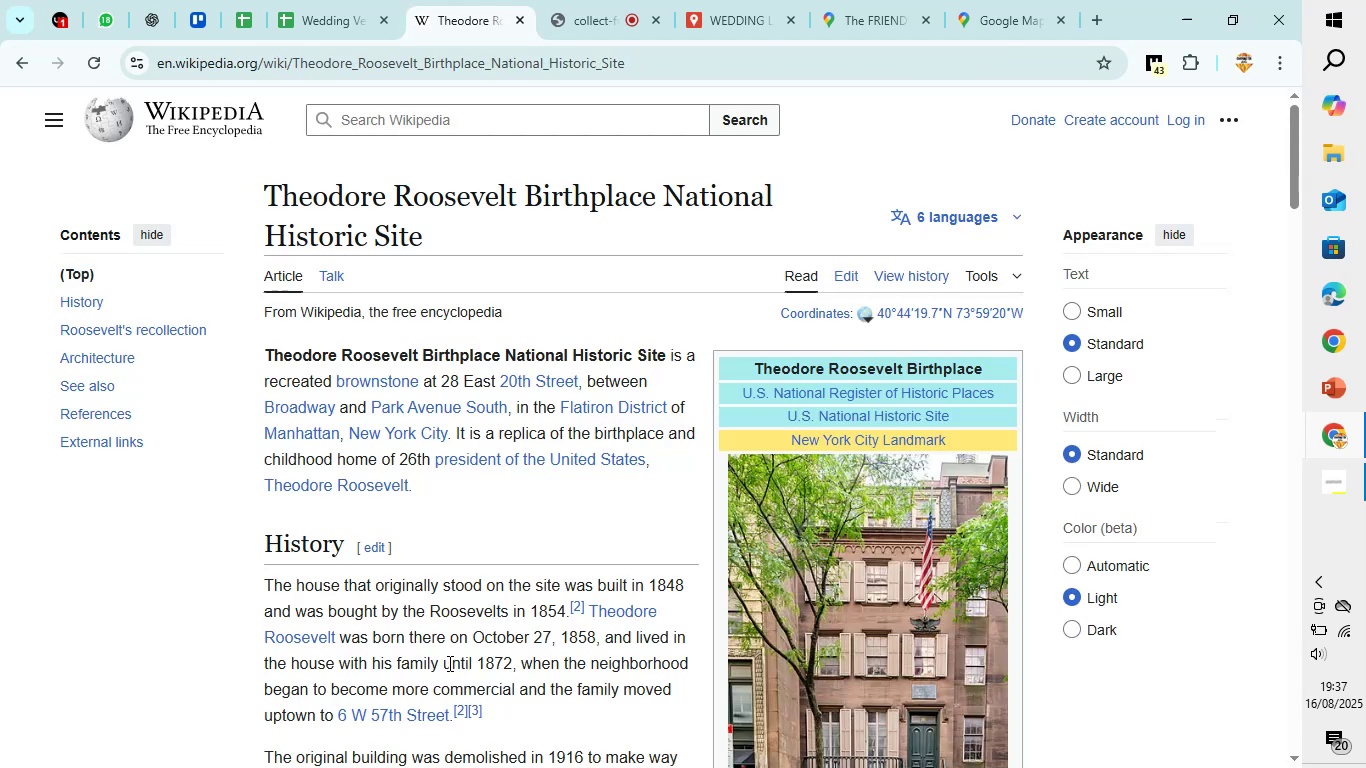 
scroll: coordinate [377, 744], scroll_direction: down, amount: 7.0
 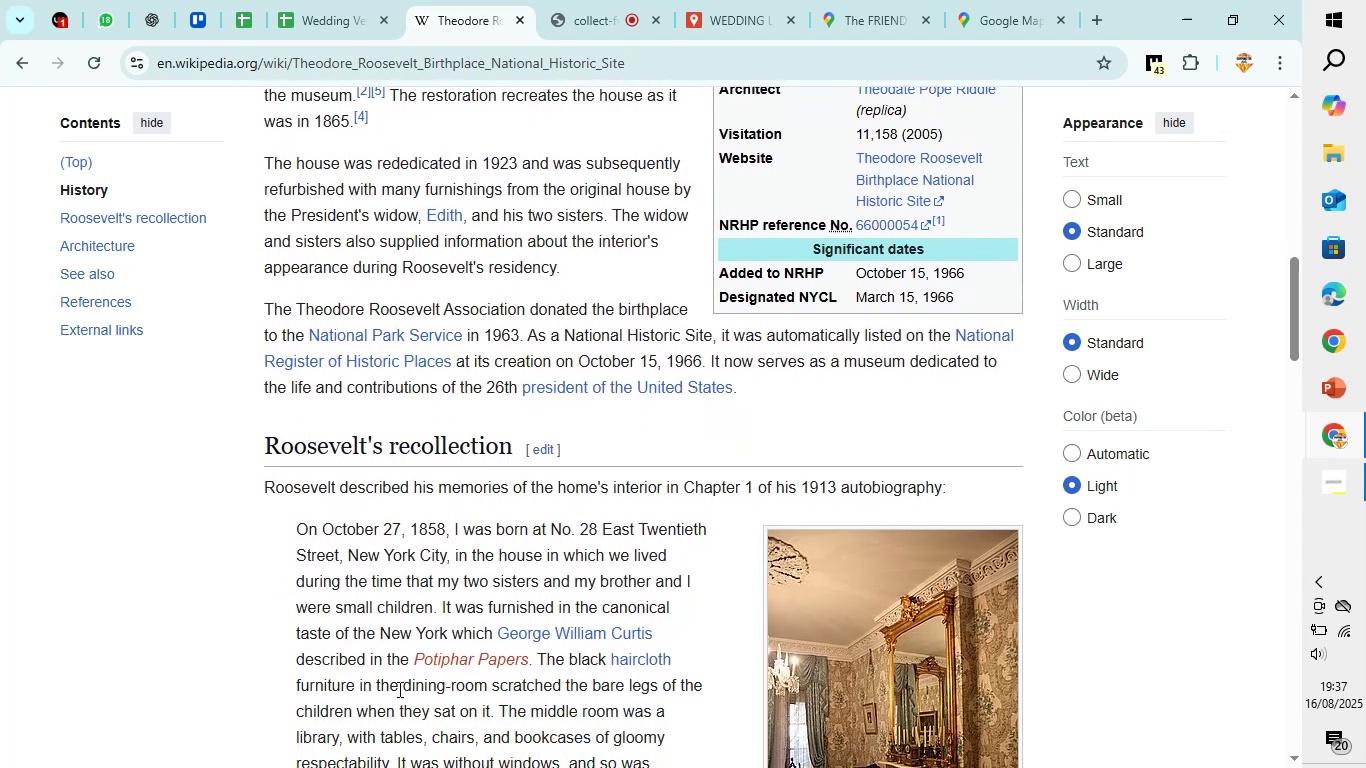 
scroll: coordinate [426, 609], scroll_direction: up, amount: 10.0
 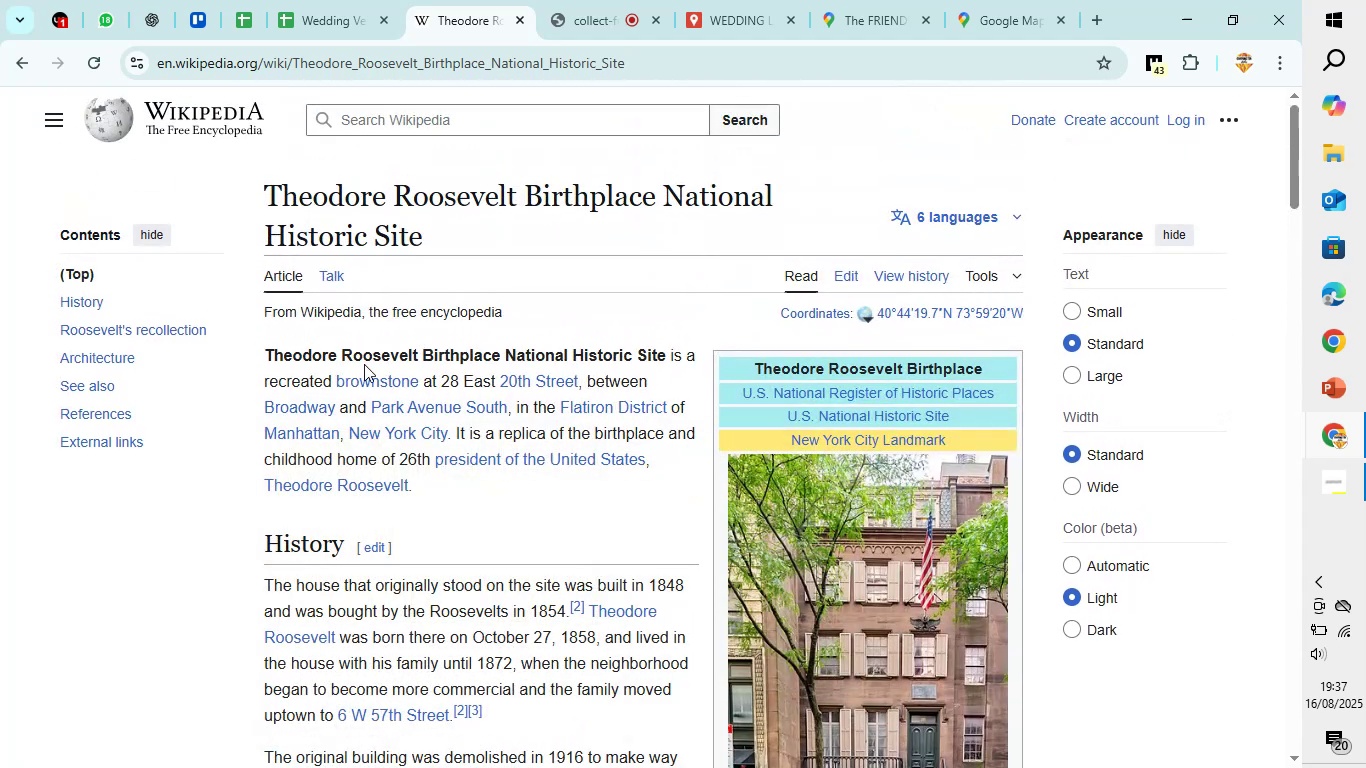 
wait(8.66)
 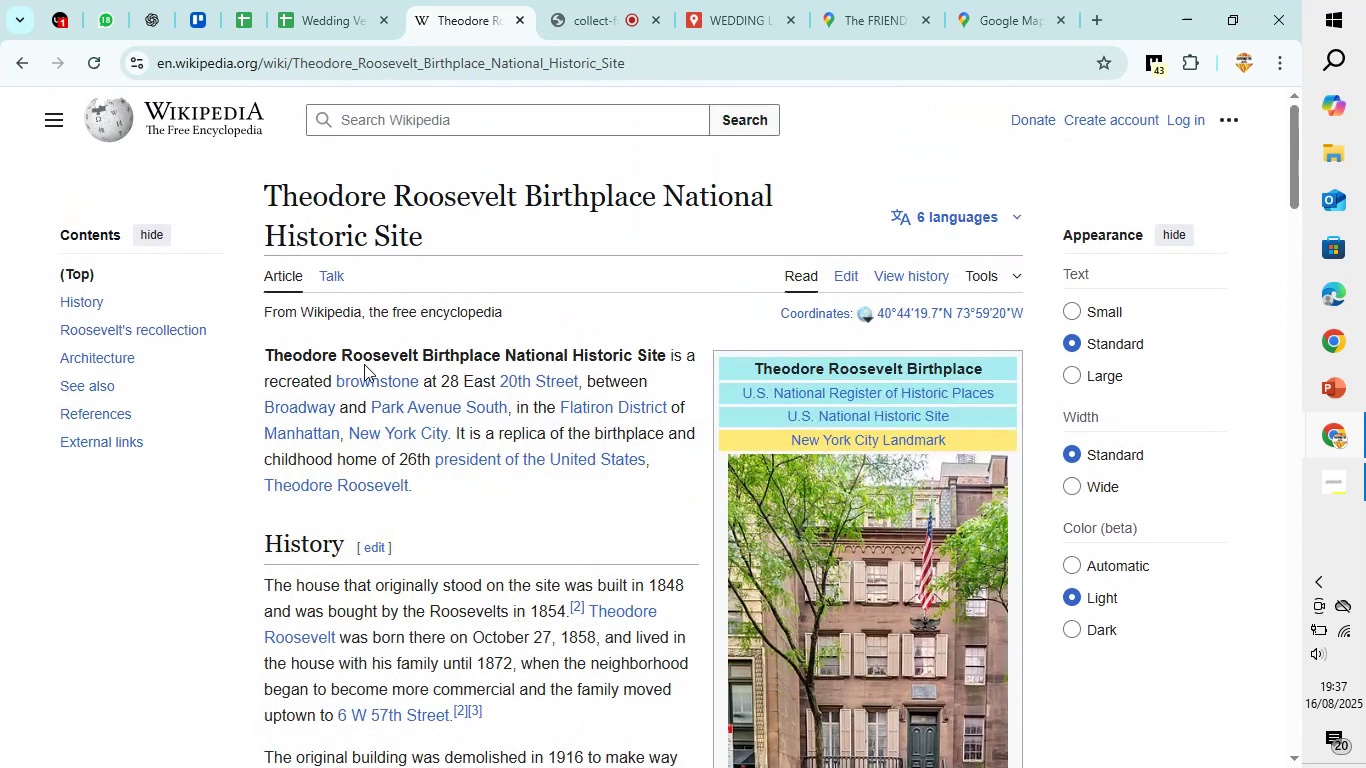 
left_click_drag(start_coordinate=[272, 350], to_coordinate=[441, 488])
 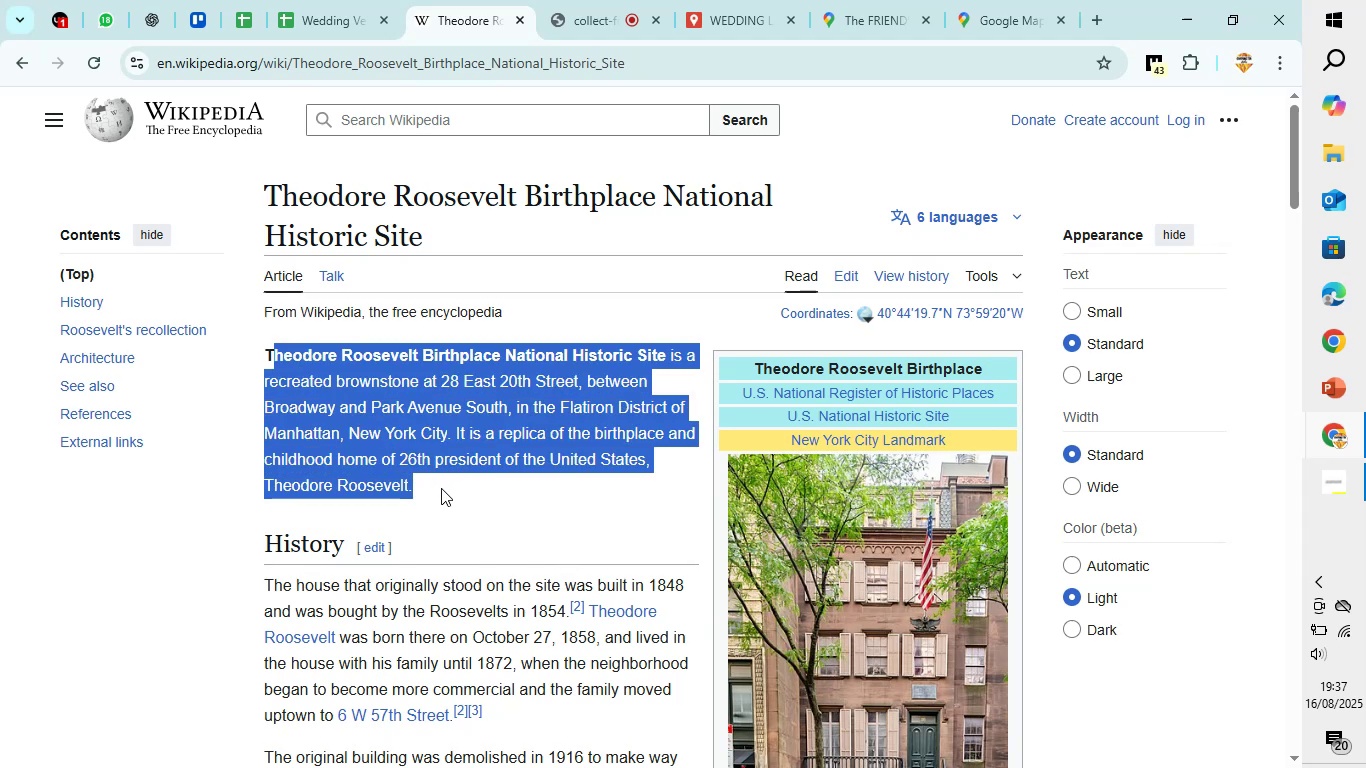 
key(Control+C)
 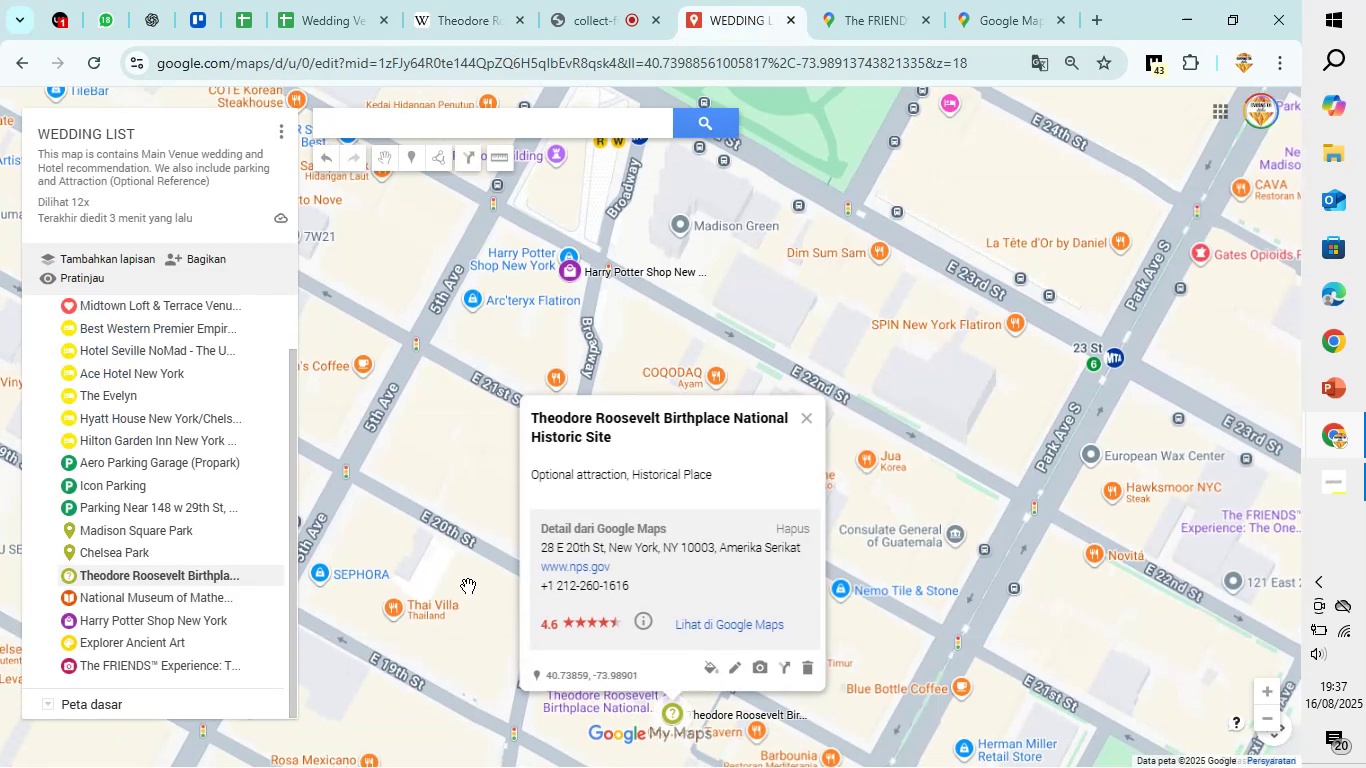 
wait(7.4)
 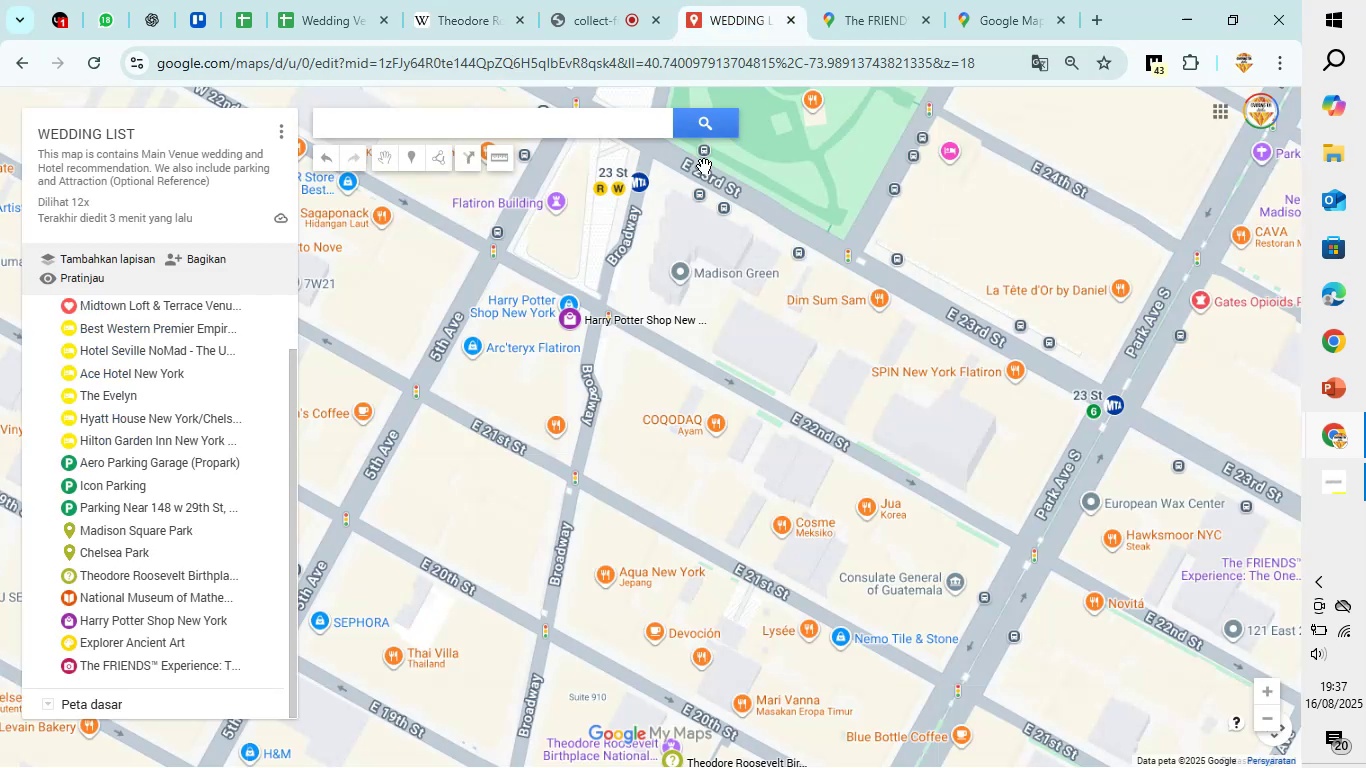 
left_click([736, 663])
 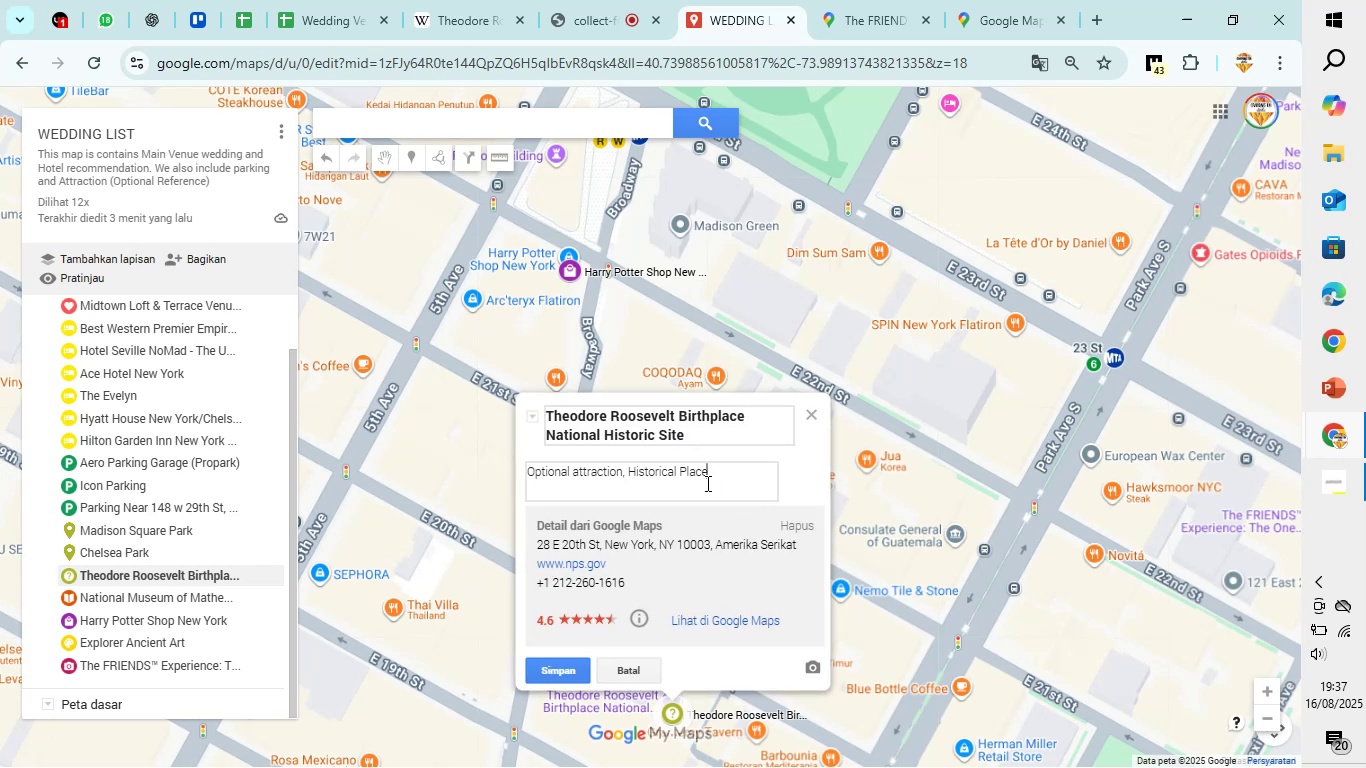 
double_click([688, 490])
 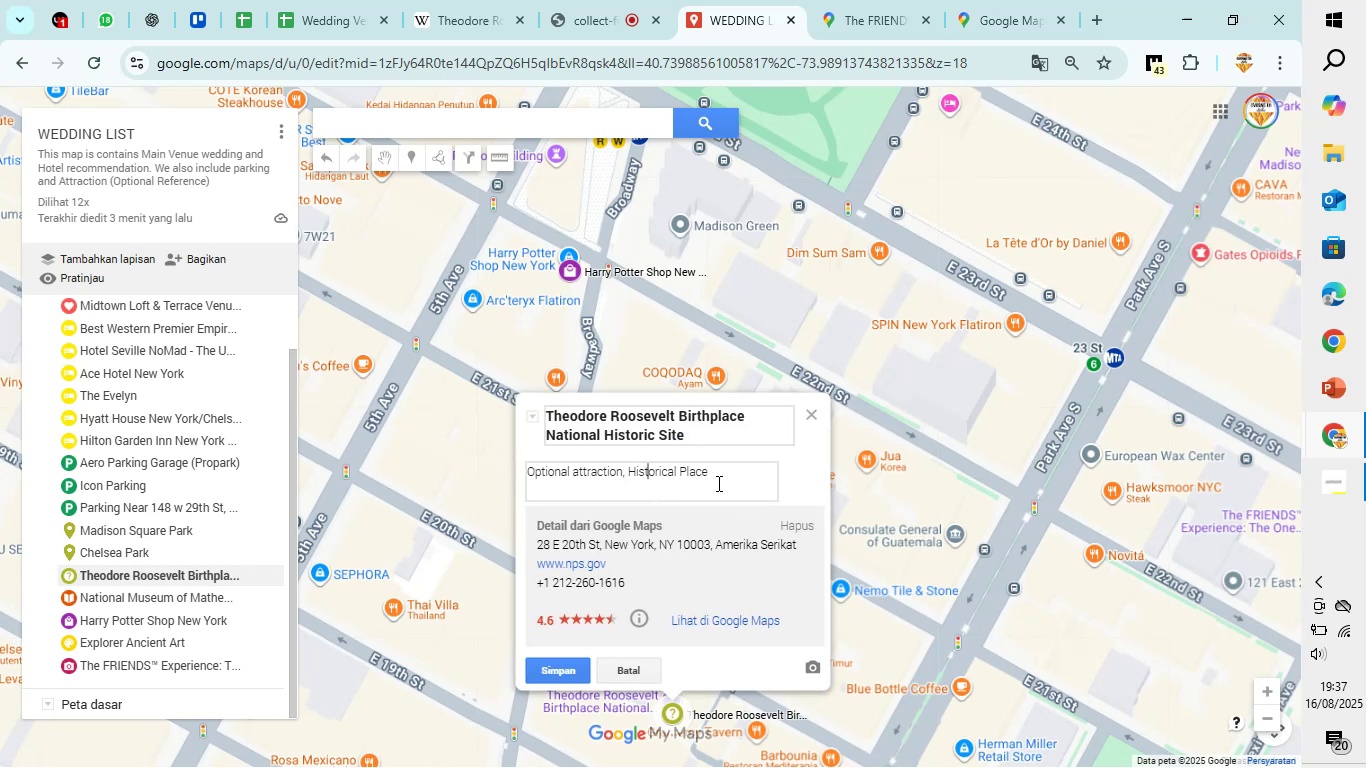 
double_click([733, 476])
 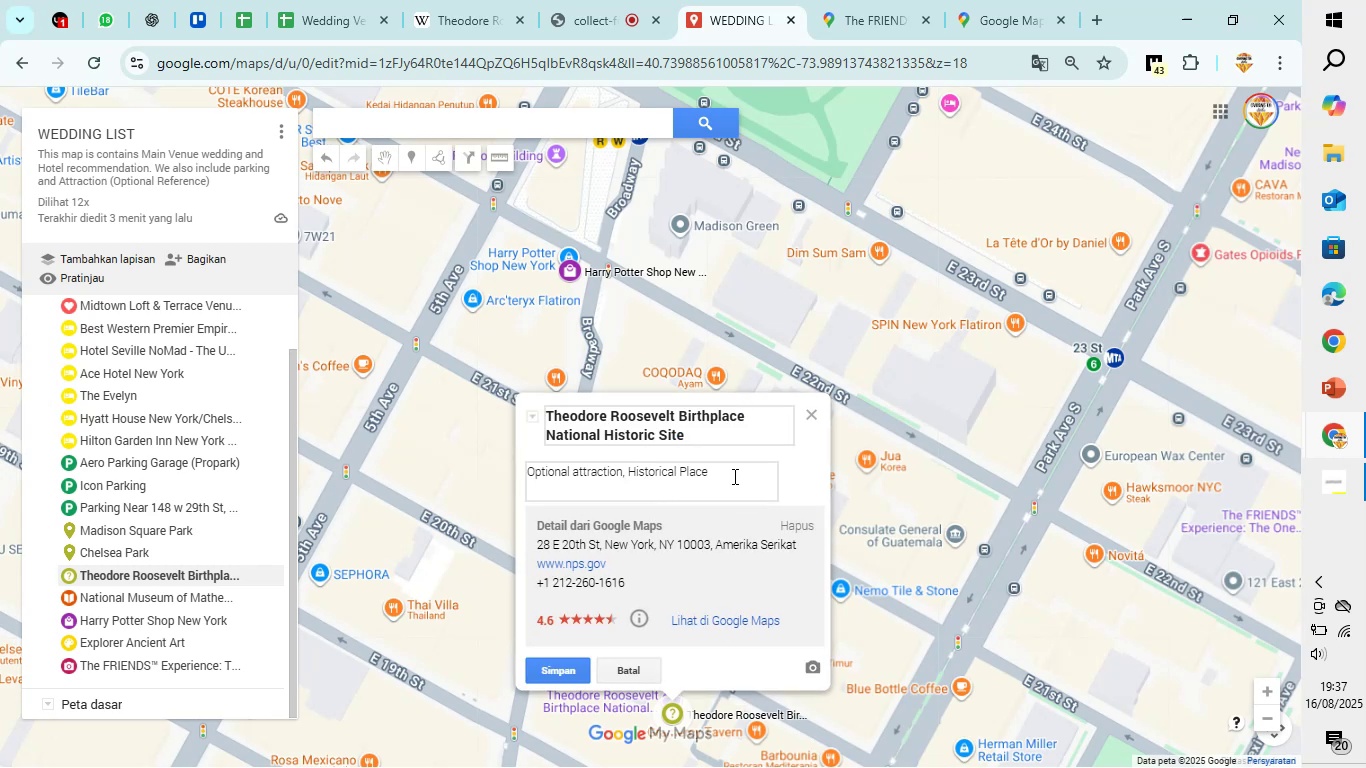 
key(Shift+Enter)
 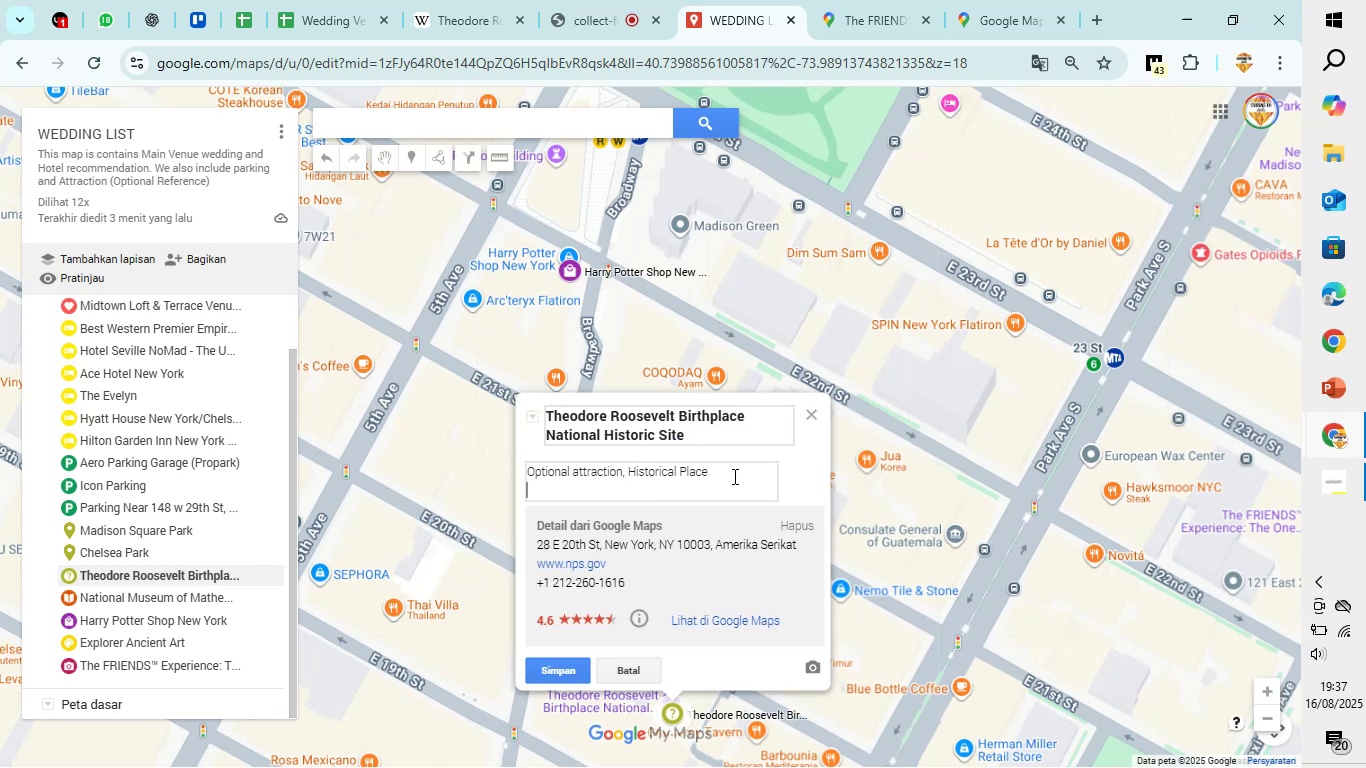 
key(Shift+Enter)
 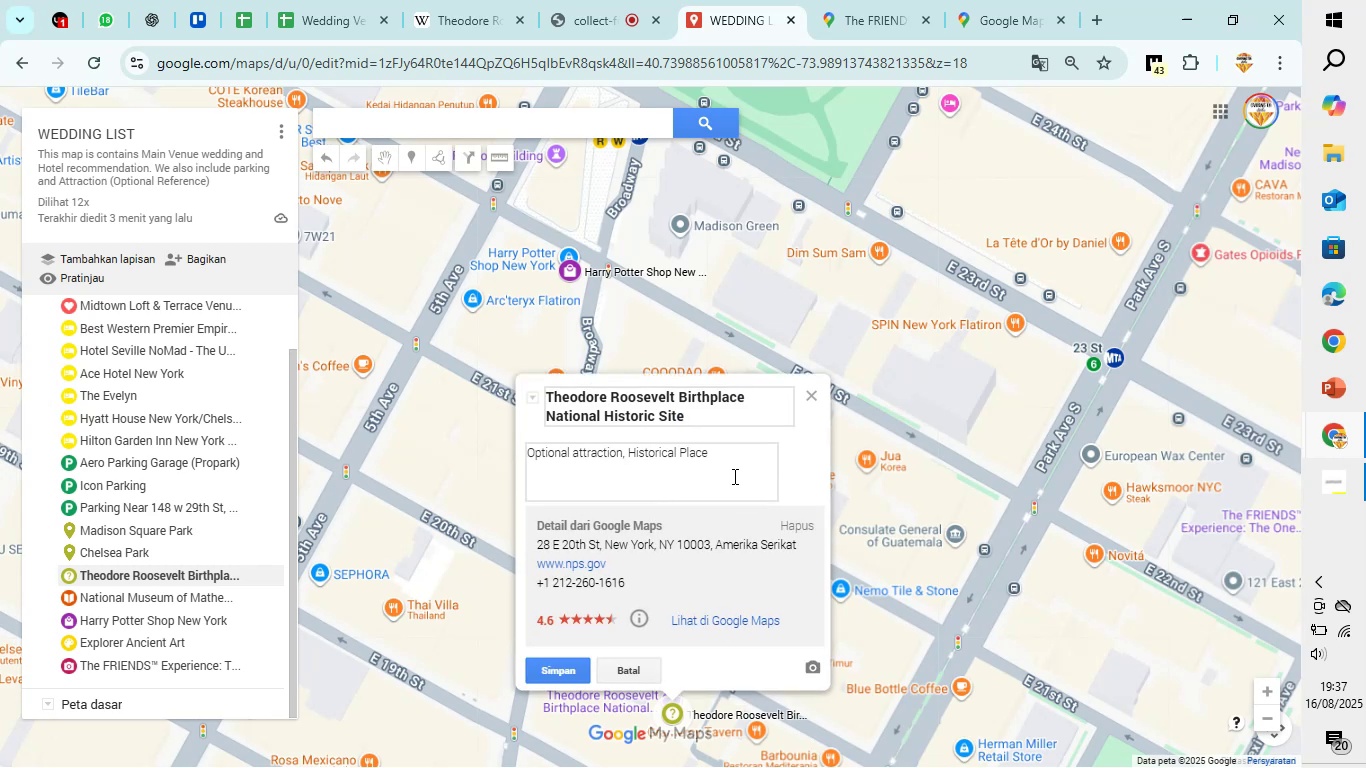 
key(Control+V)
 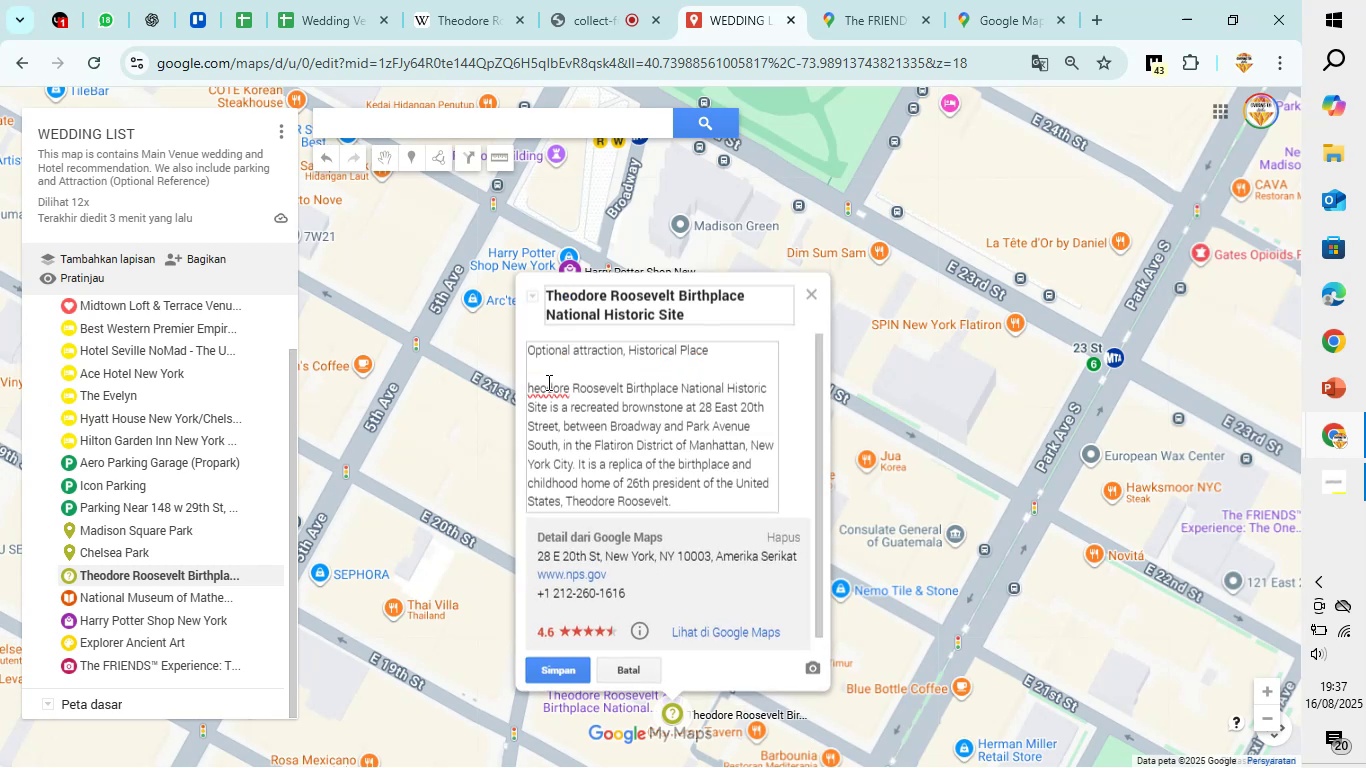 
left_click([530, 388])
 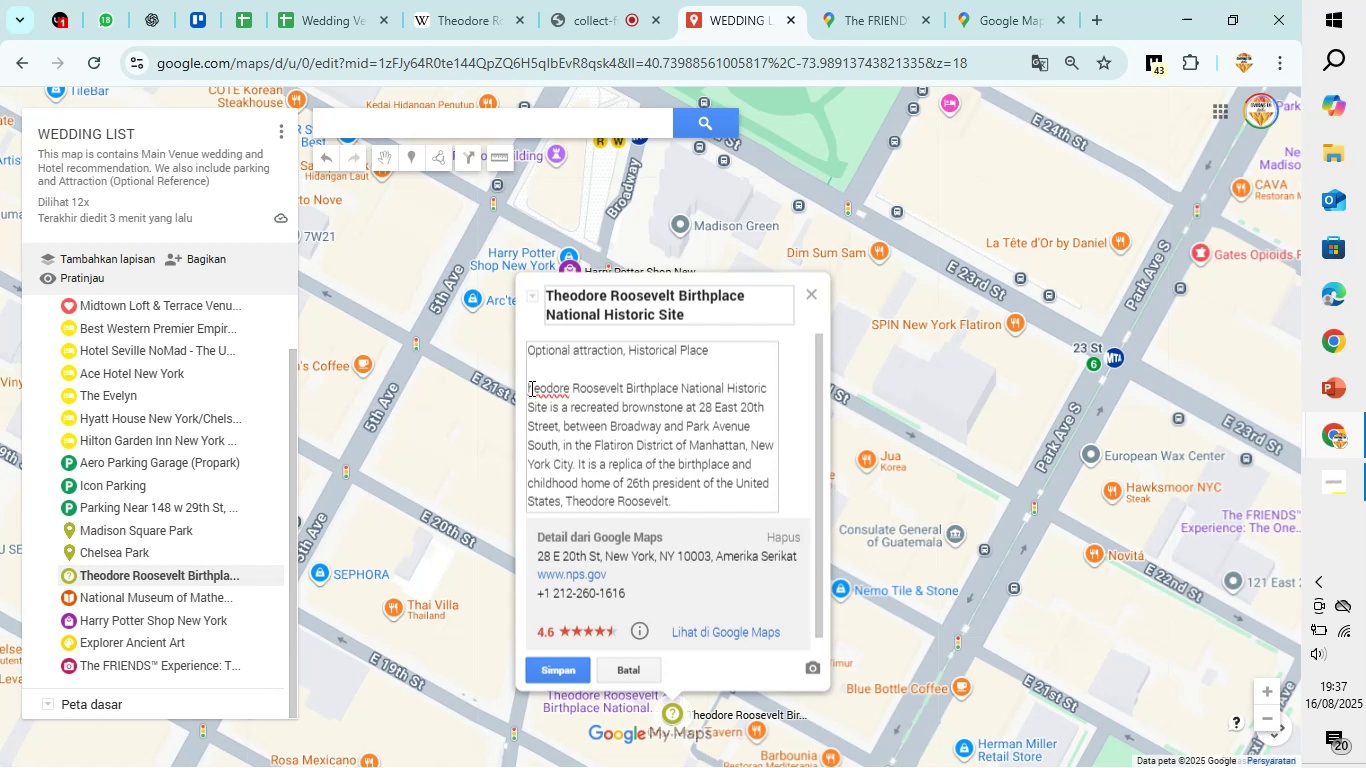 
key(Shift+T)
 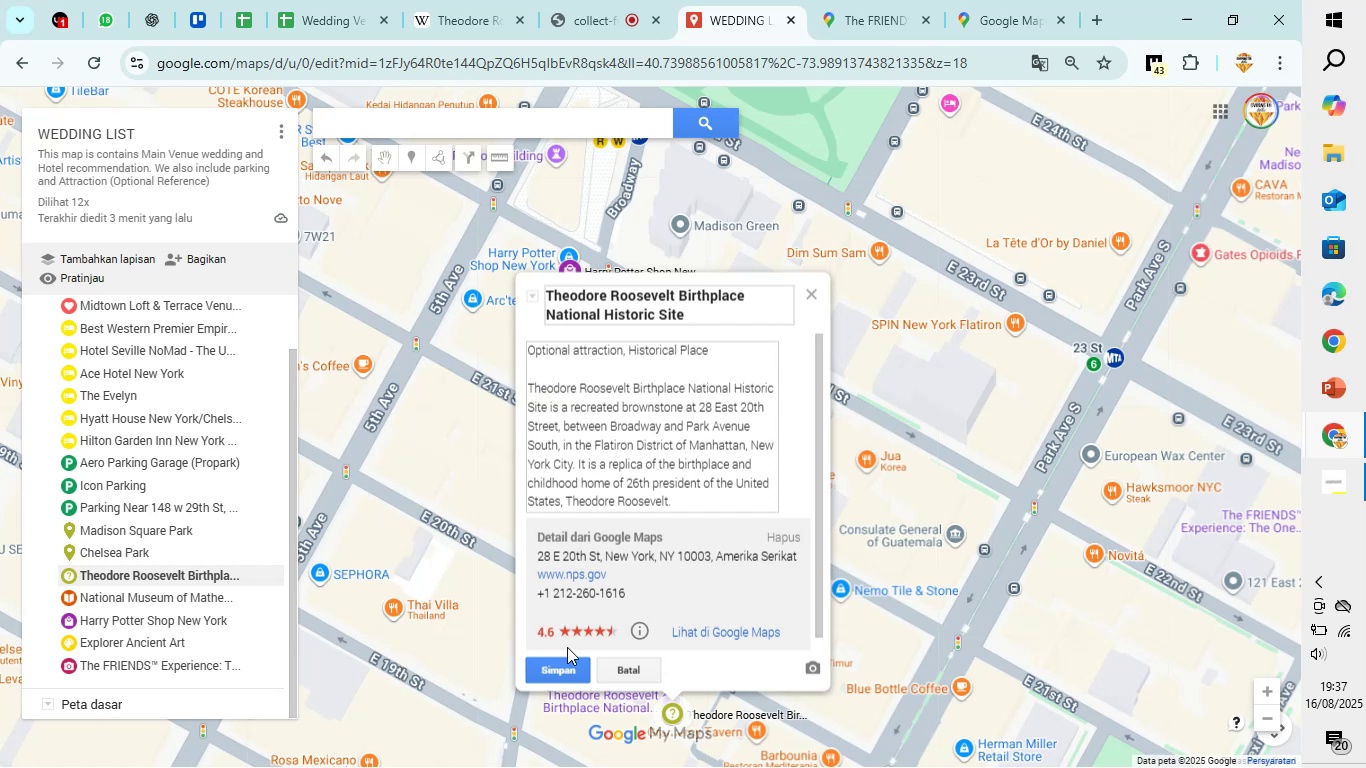 
left_click([562, 667])
 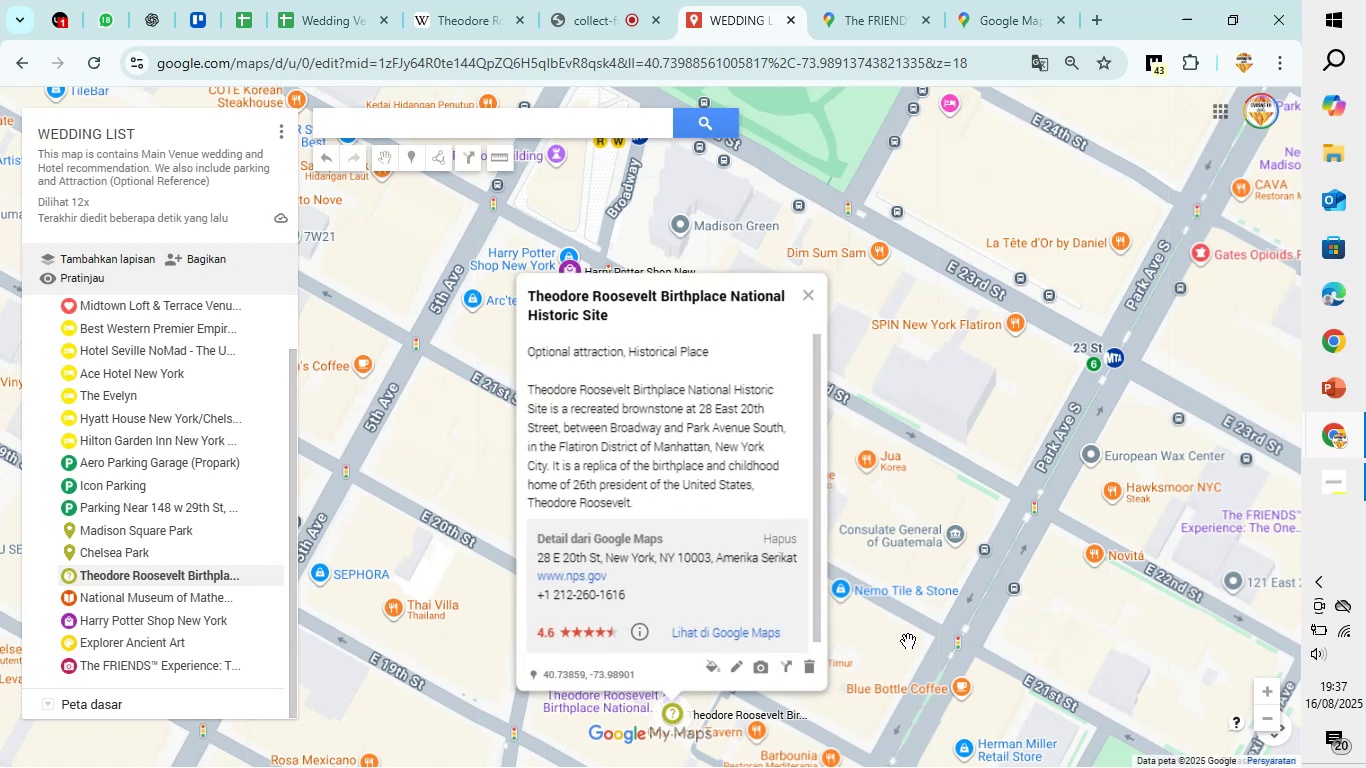 